 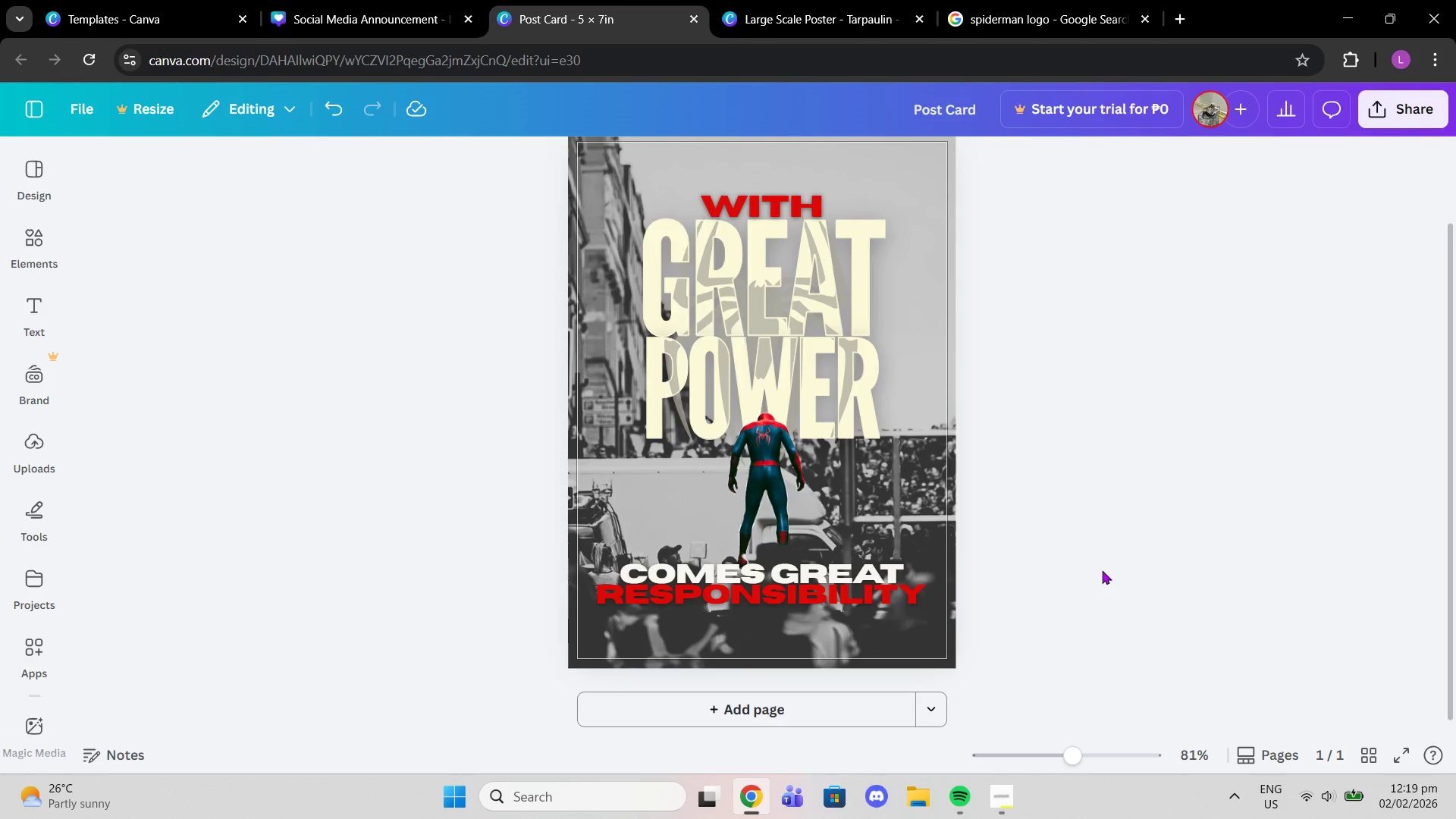 
scroll: coordinate [1033, 558], scroll_direction: up, amount: 1.0
 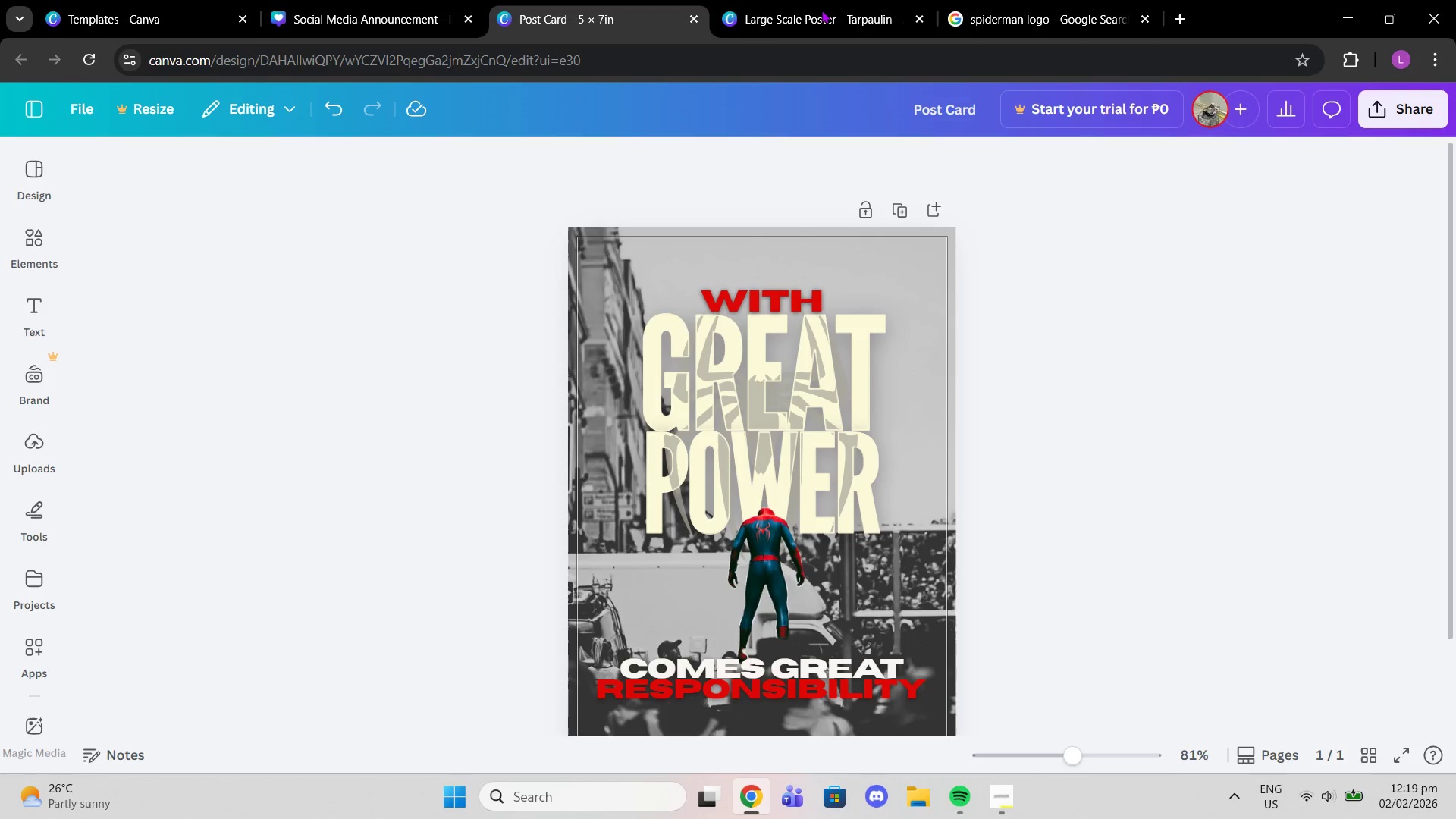 
left_click([817, 0])
 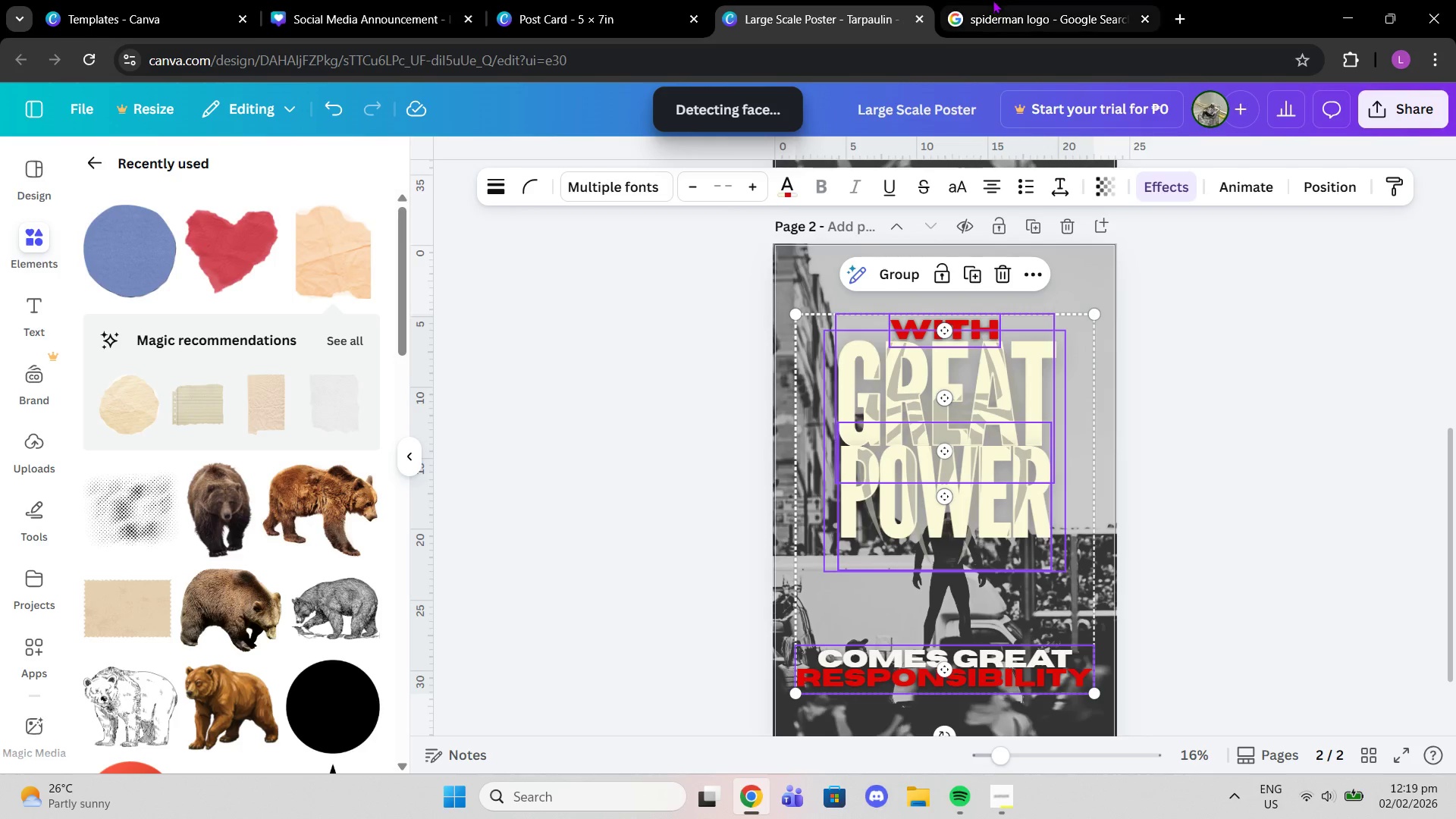 
left_click([993, 0])
 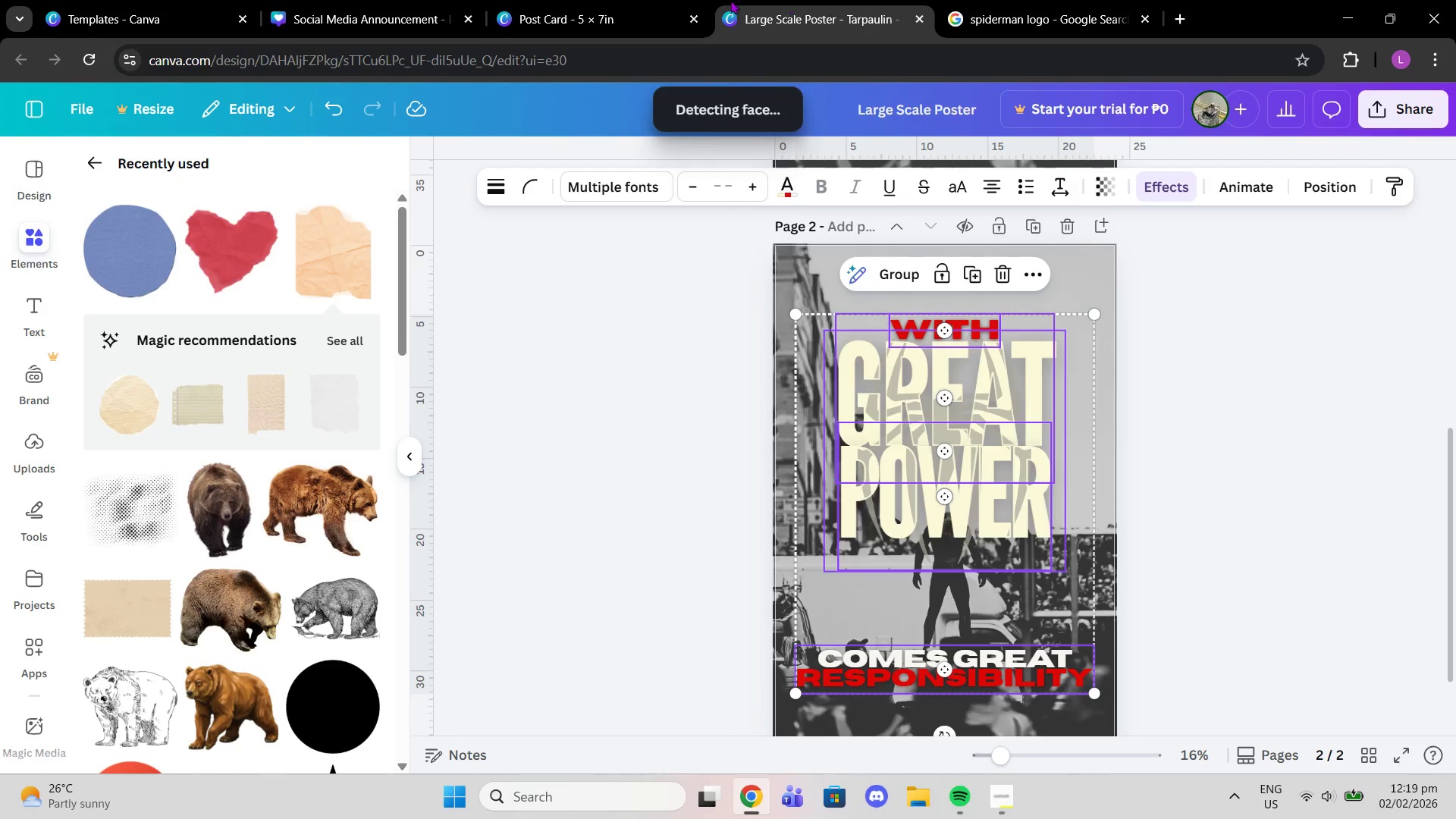 
double_click([618, 0])
 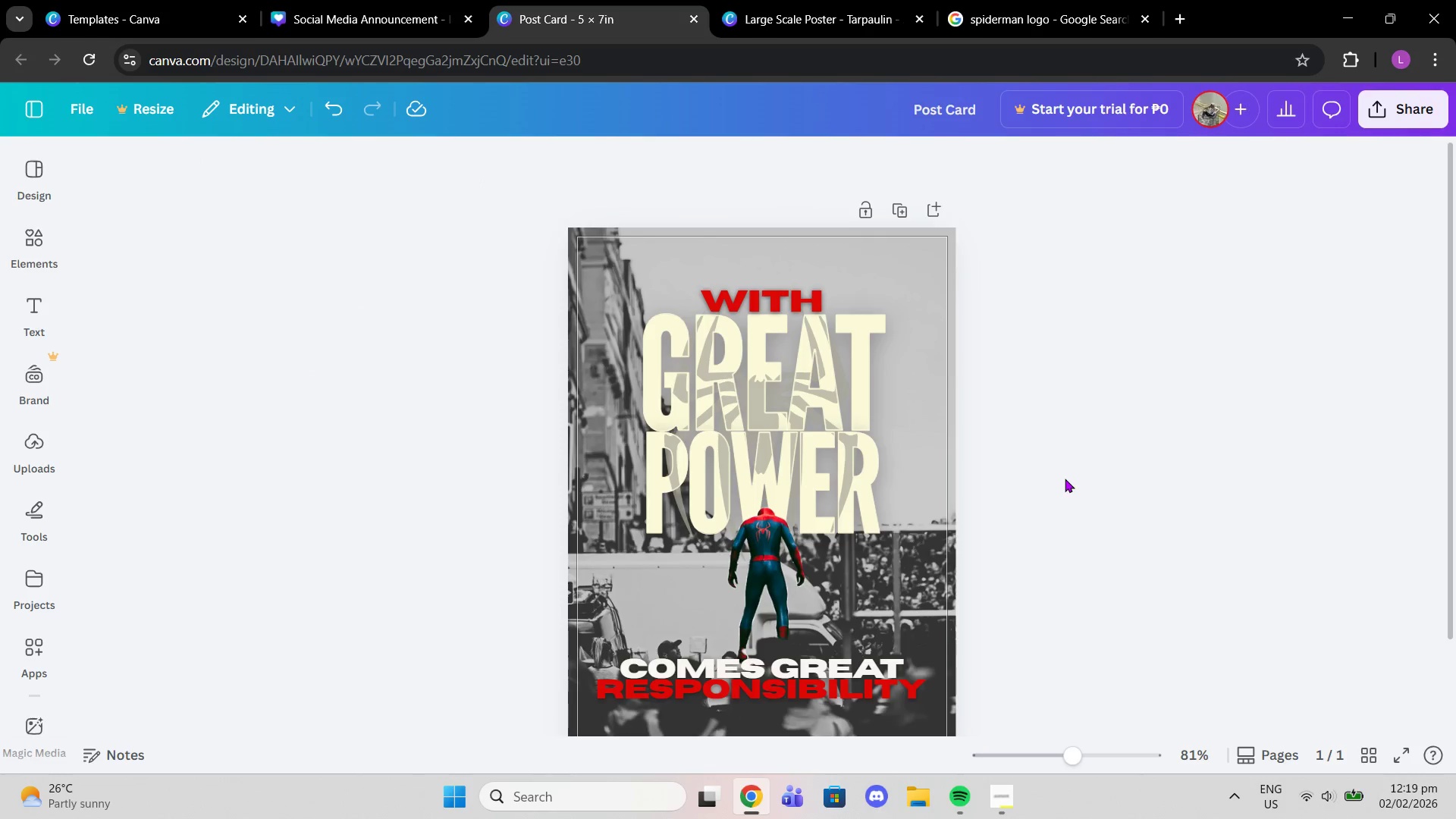 
scroll: coordinate [1065, 478], scroll_direction: down, amount: 3.0
 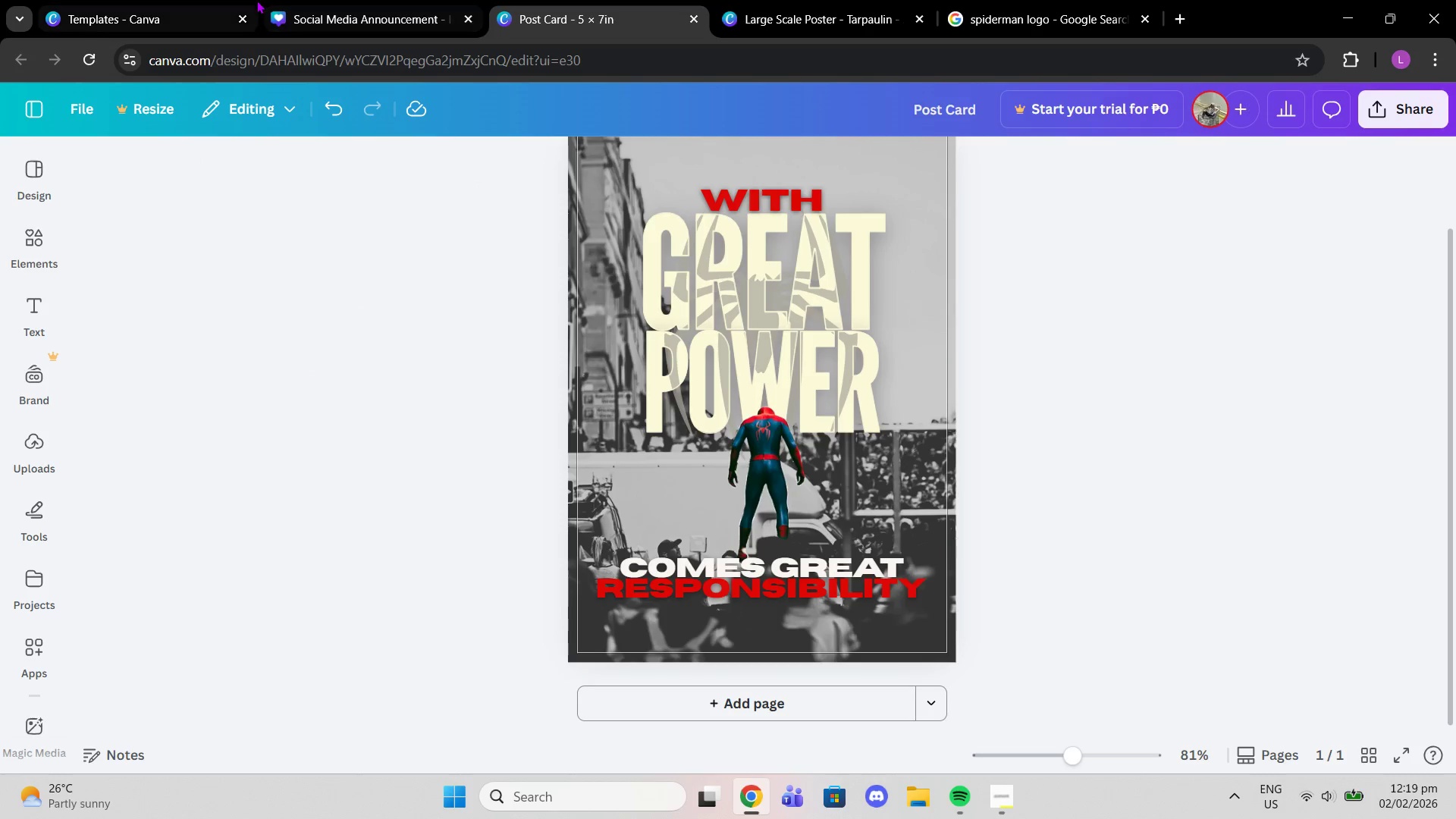 
left_click([377, 0])
 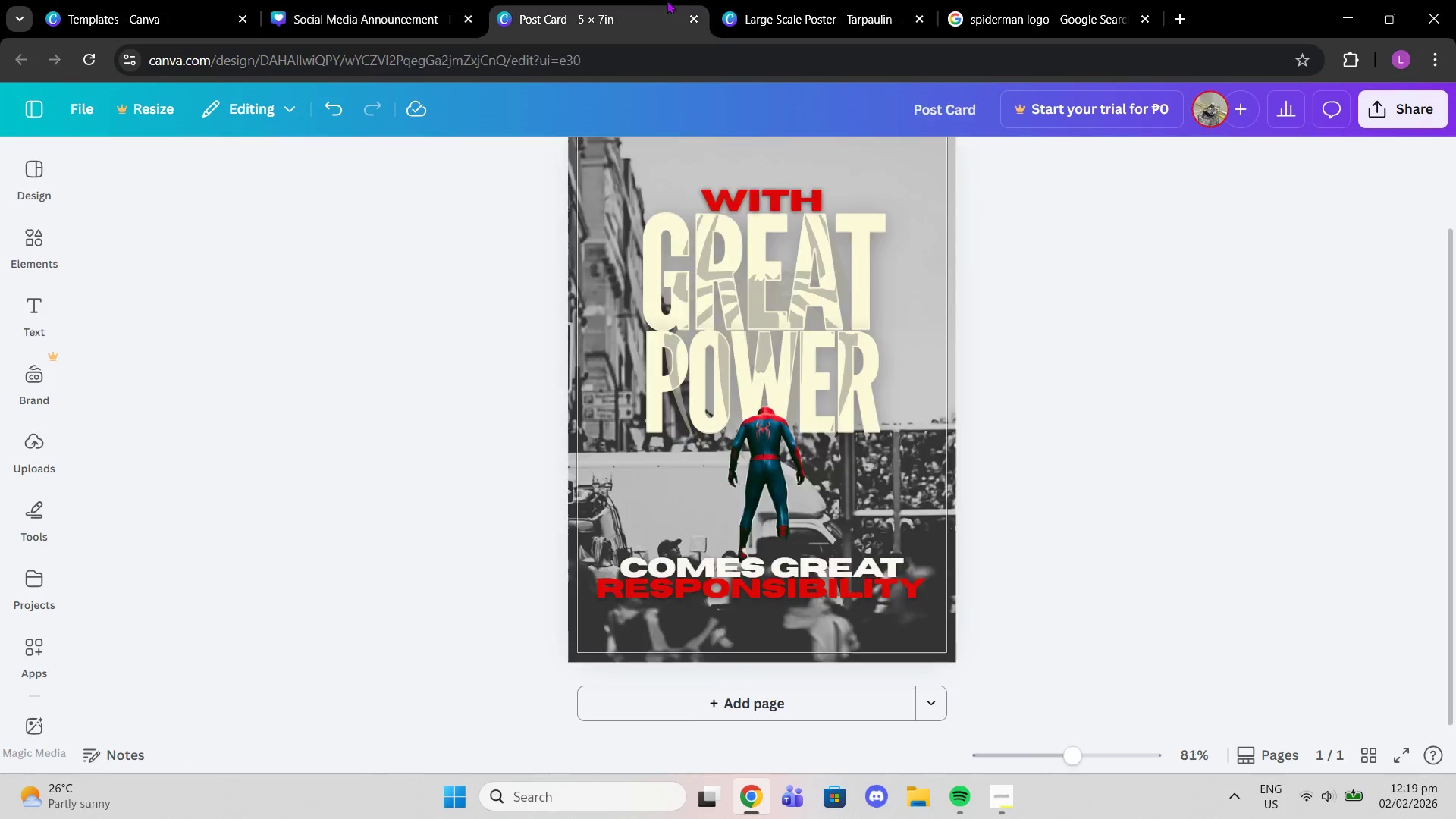 
double_click([795, 0])
 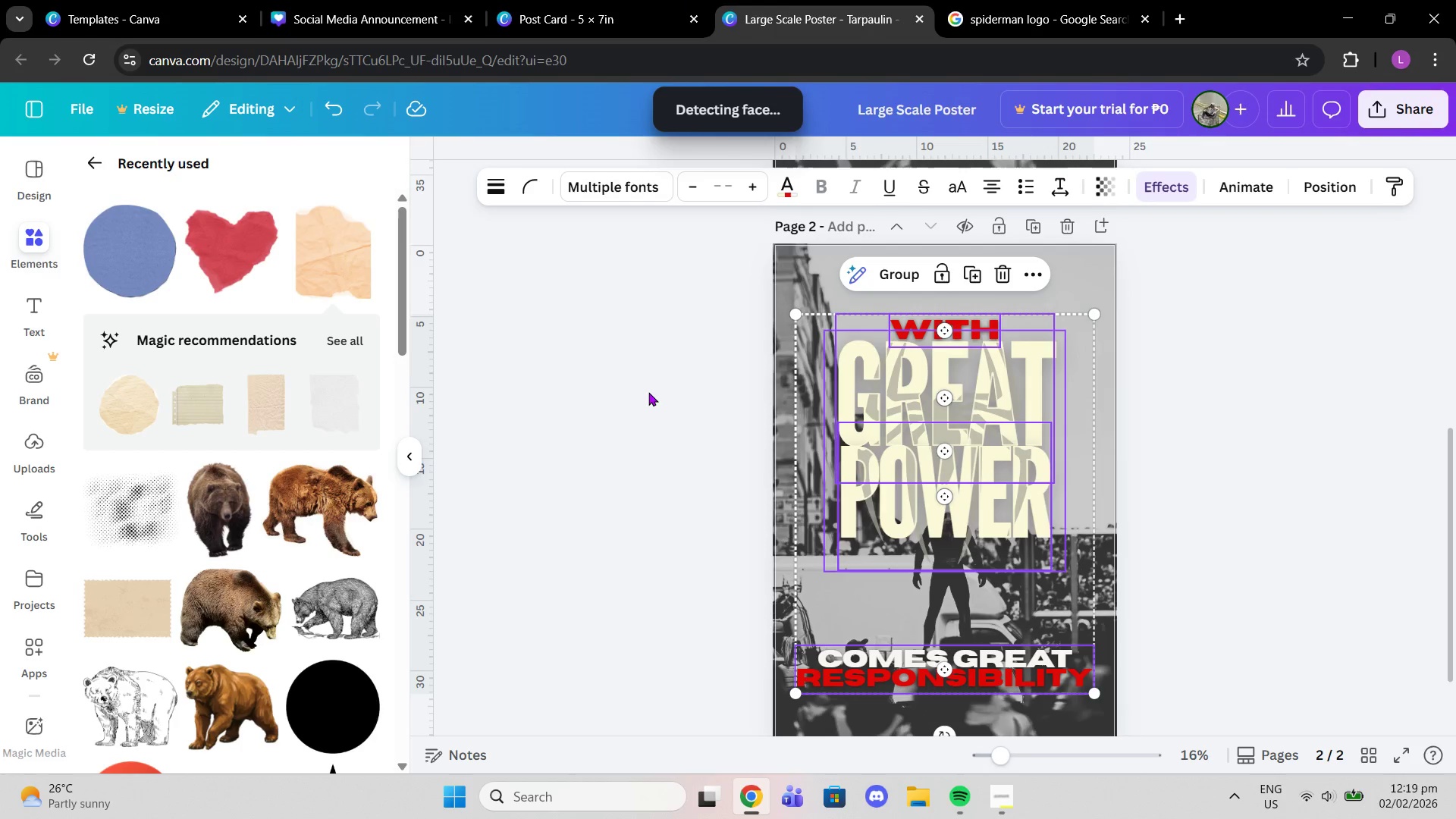 
left_click([648, 393])
 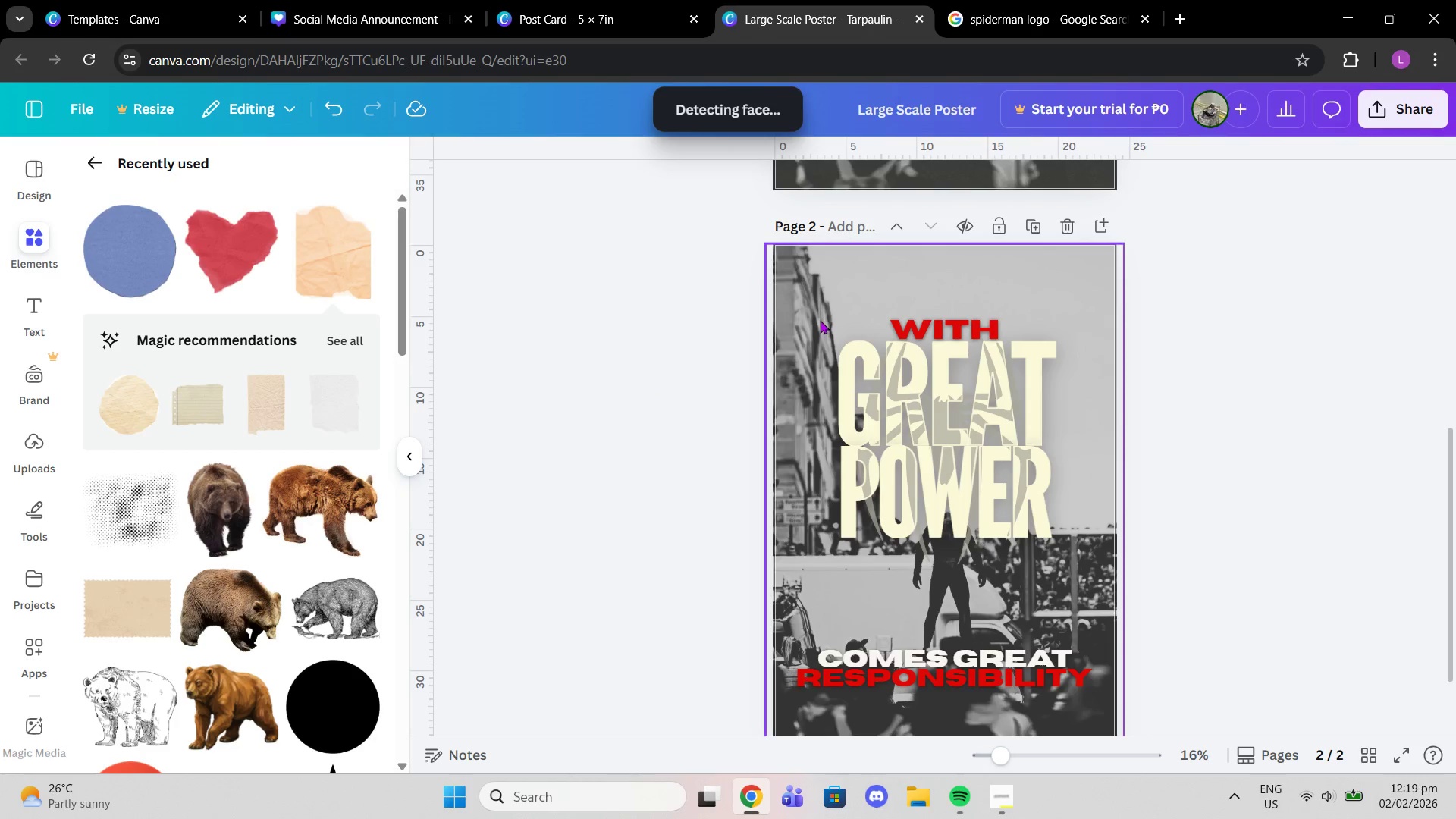 
left_click([805, 310])
 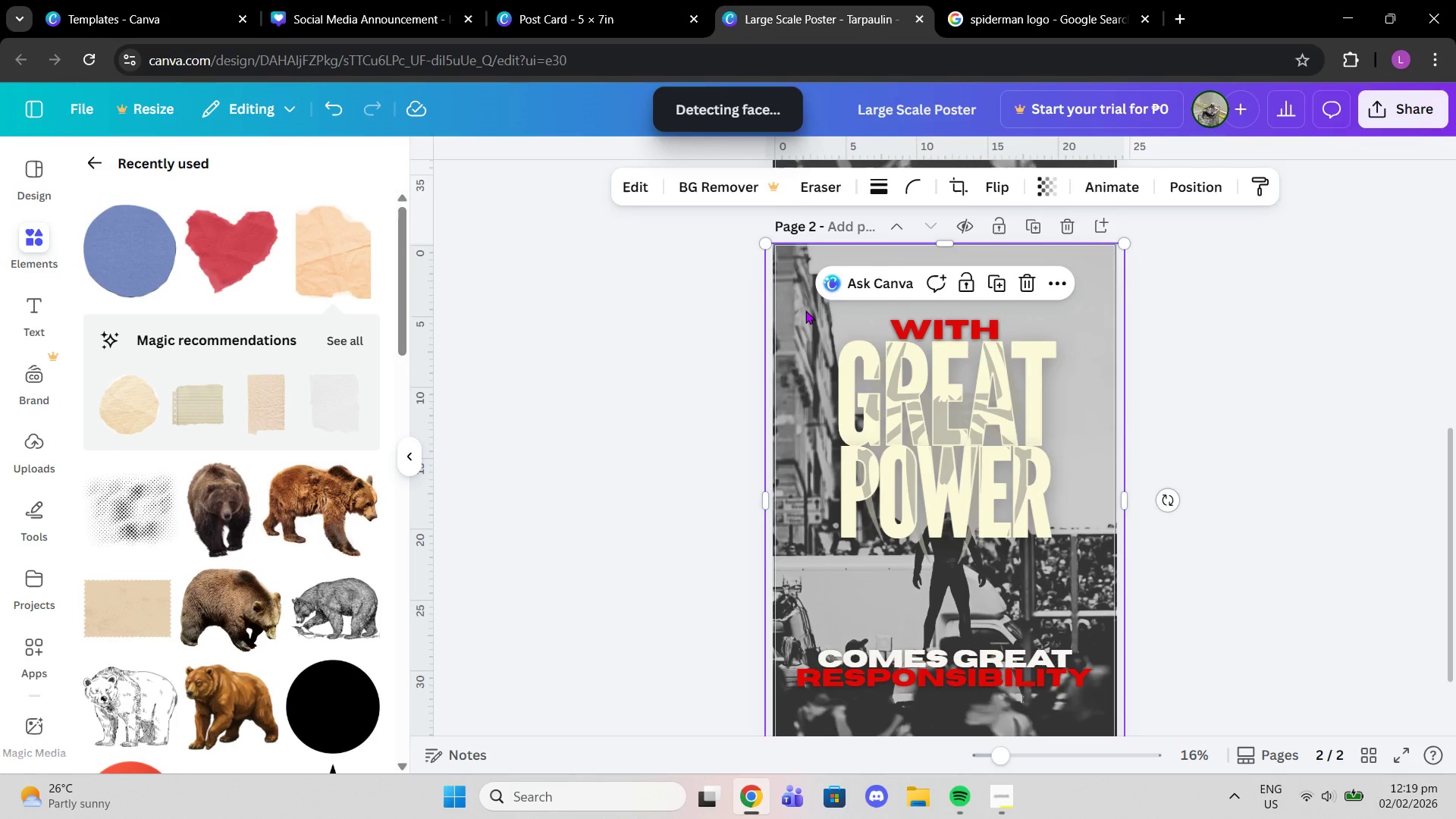 
key(Control+C)
 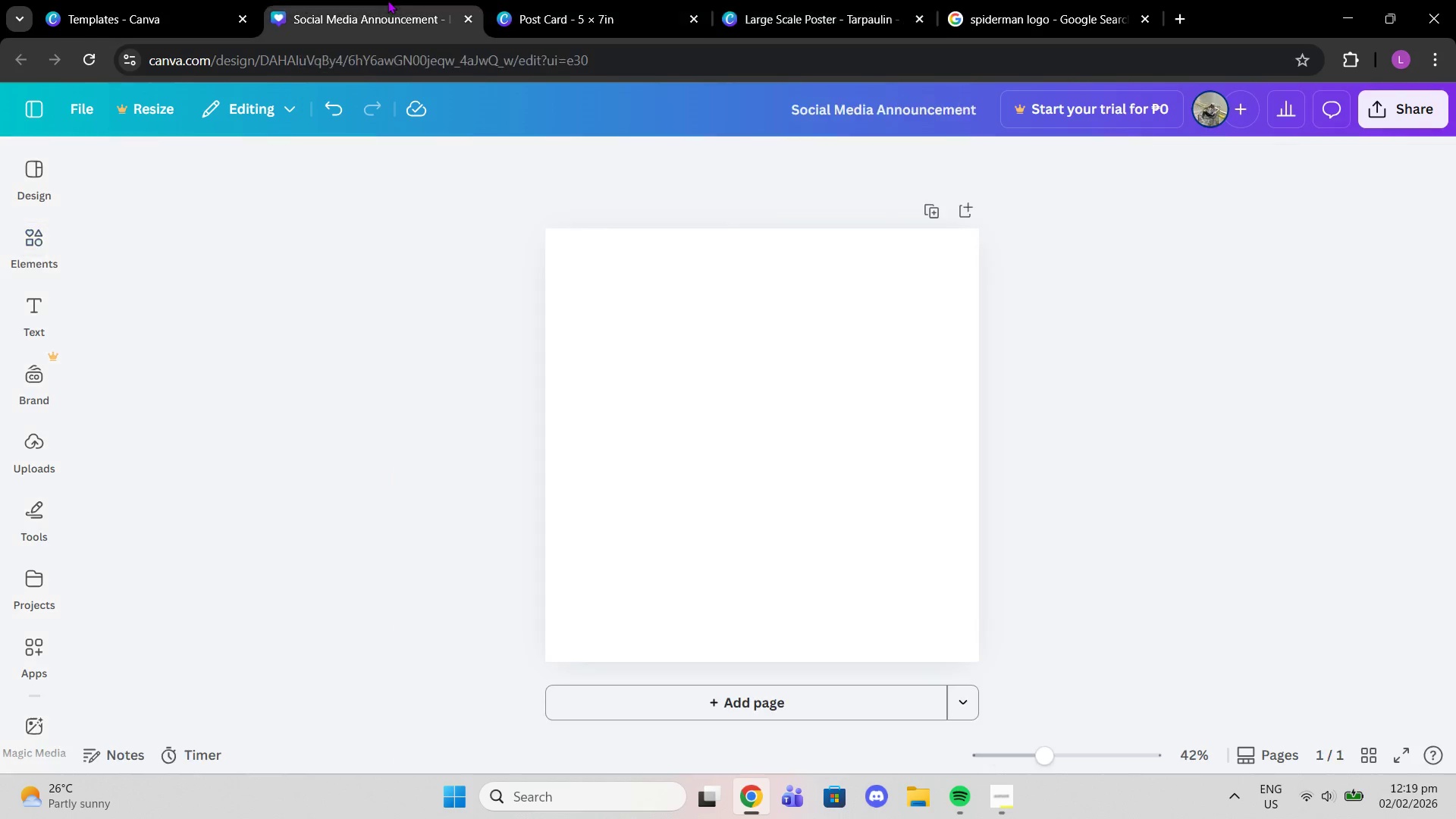 
double_click([758, 358])
 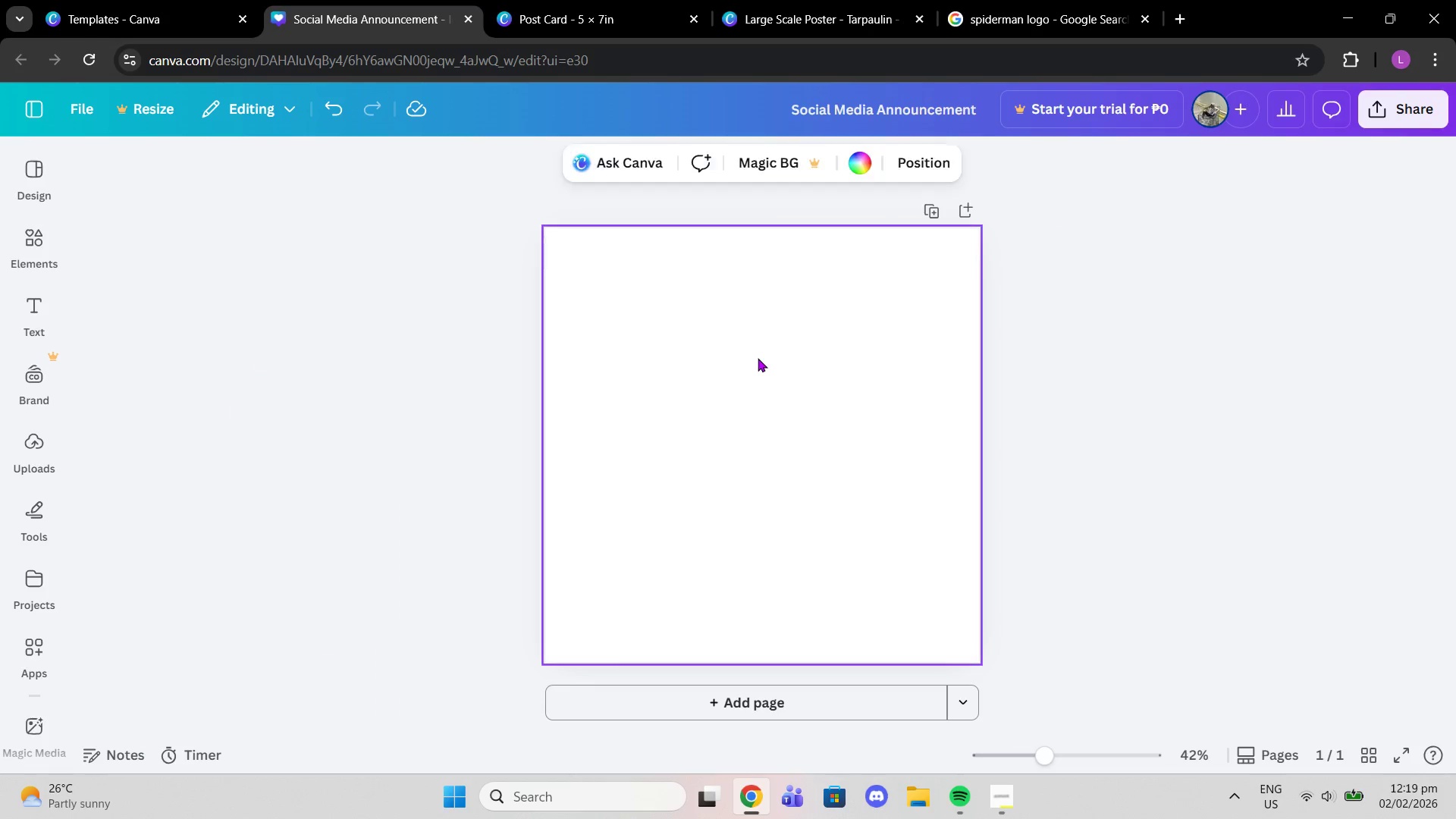 
key(Control+V)
 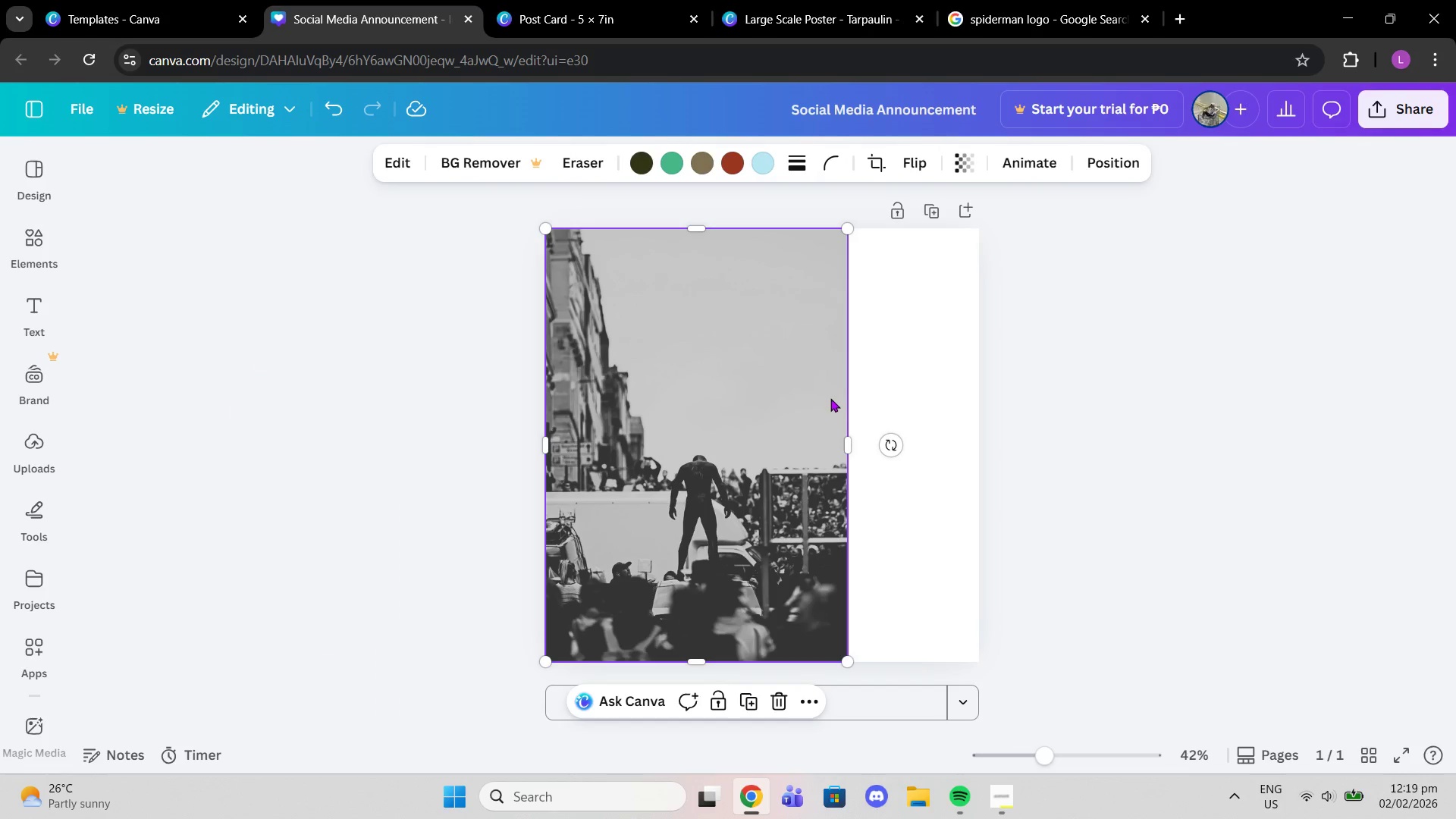 
left_click_drag(start_coordinate=[849, 439], to_coordinate=[983, 446])
 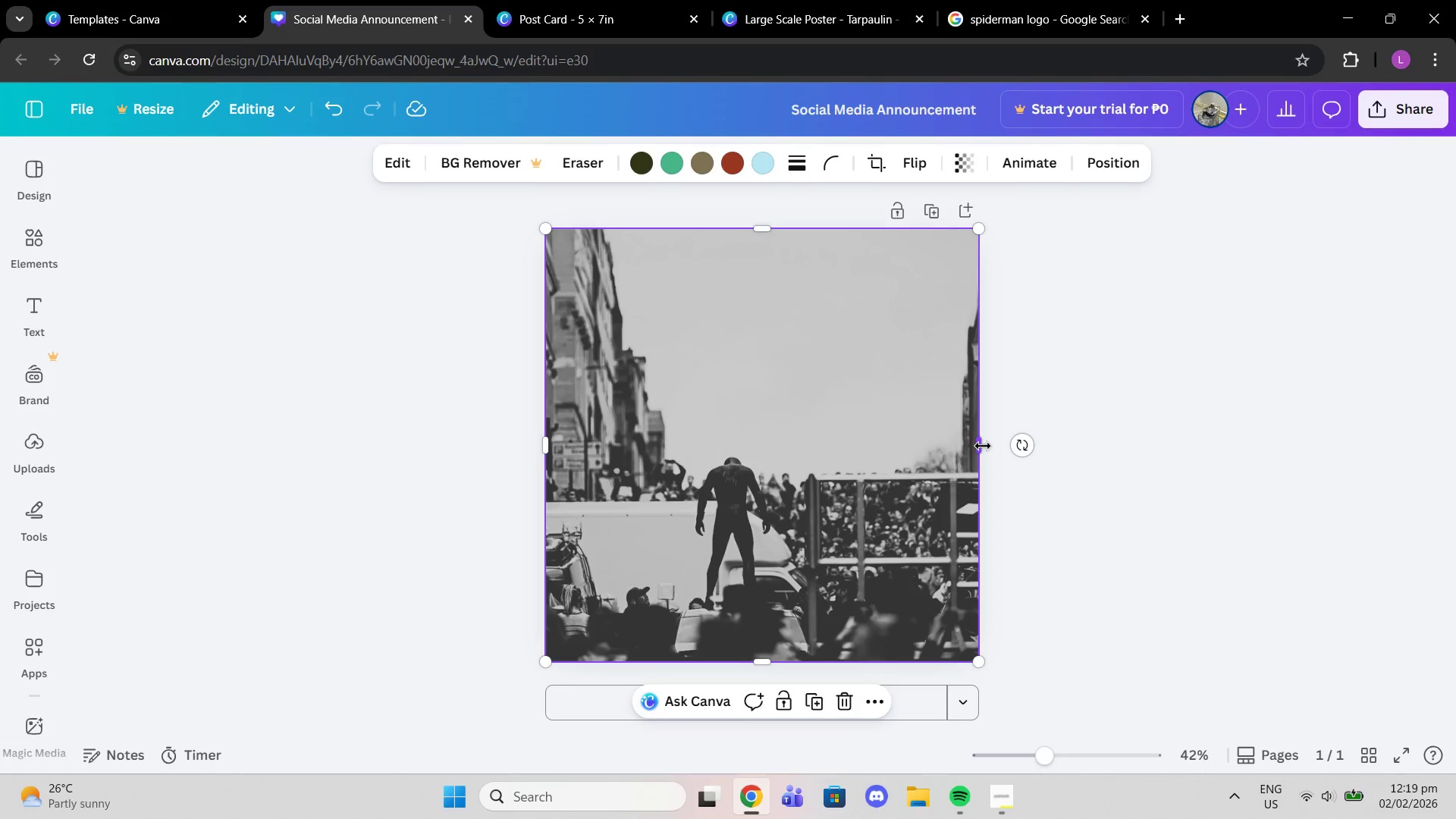 
key(Control+Z)
 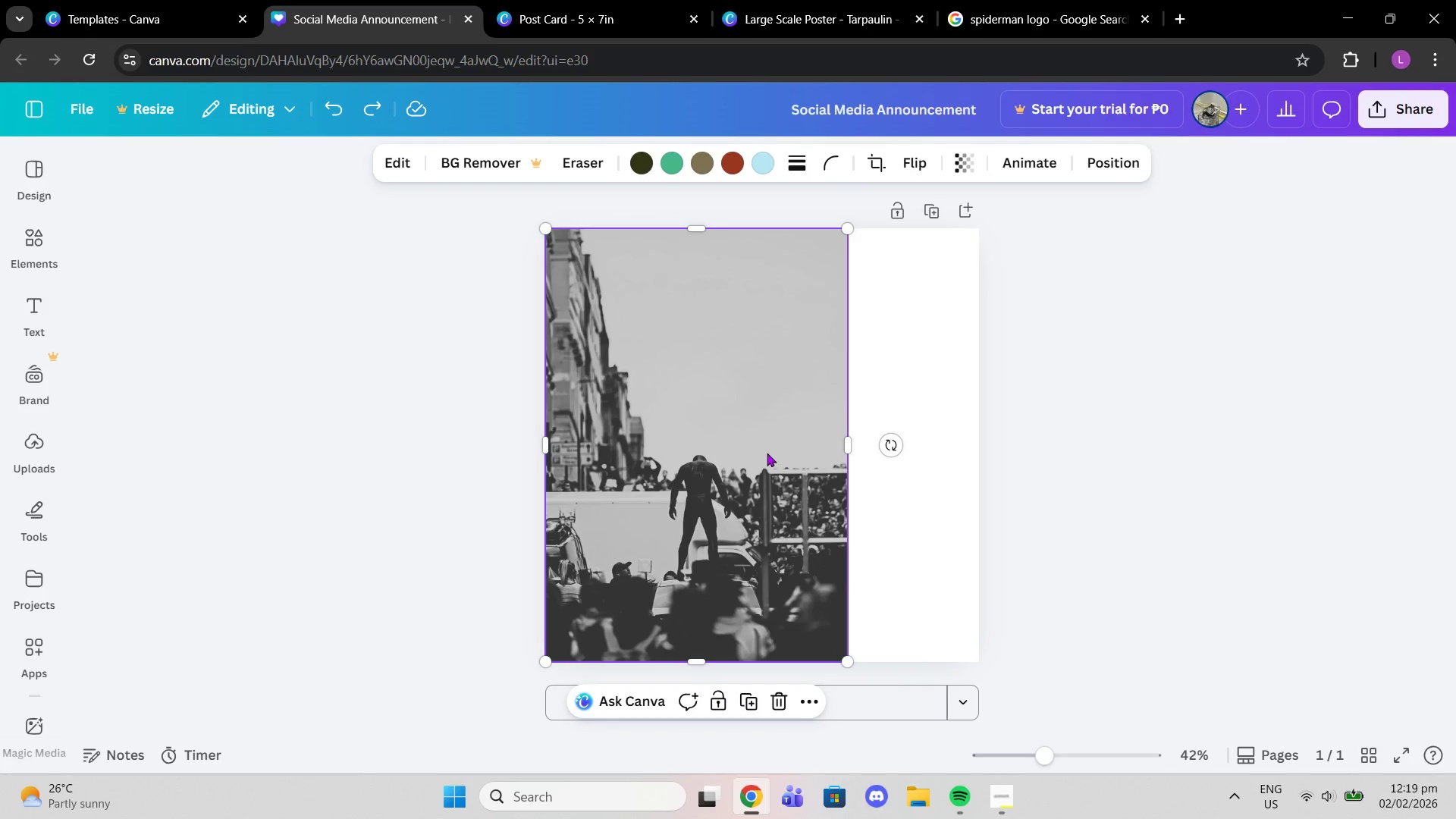 
left_click_drag(start_coordinate=[764, 453], to_coordinate=[830, 453])
 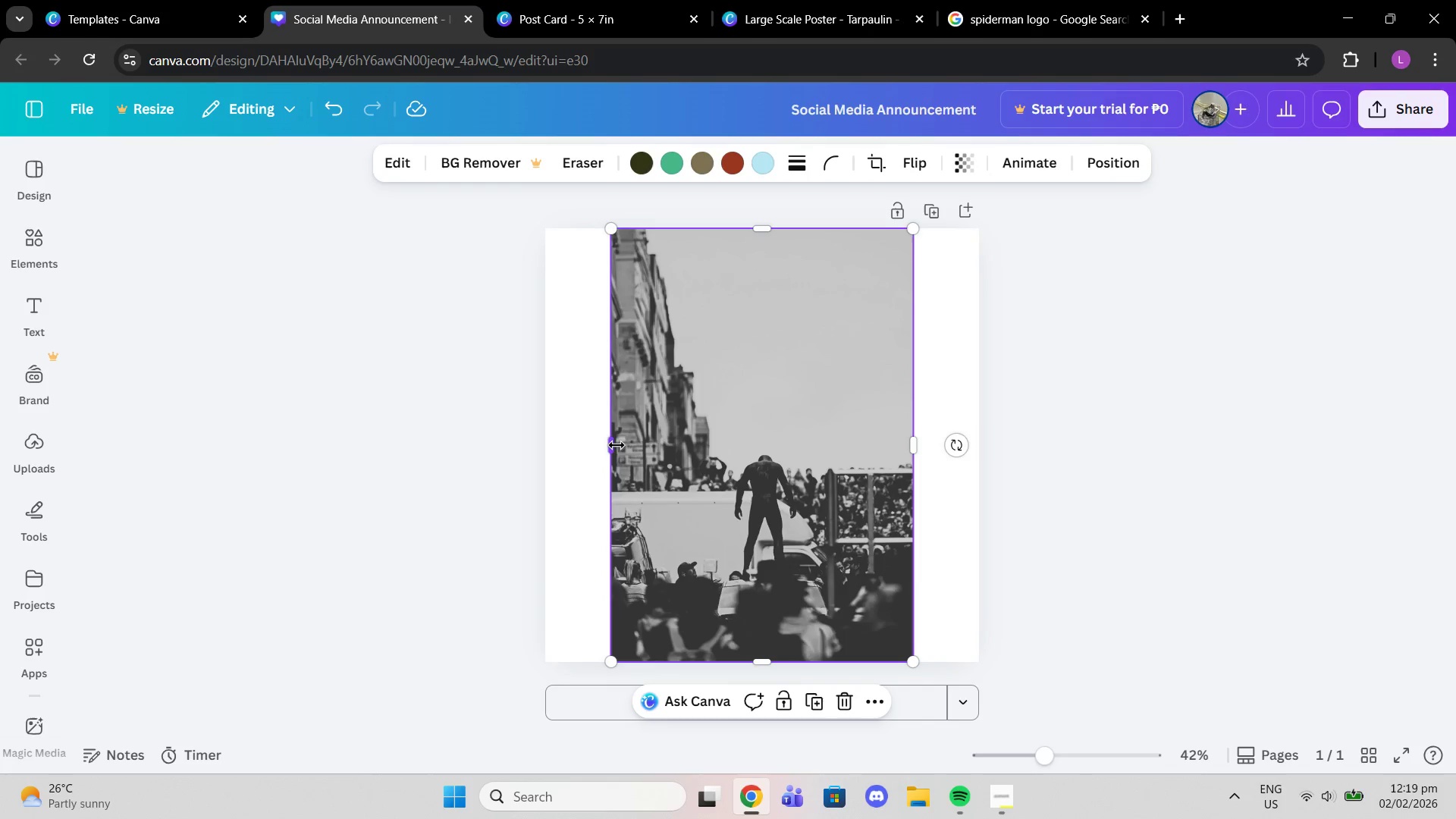 
left_click_drag(start_coordinate=[617, 445], to_coordinate=[552, 438])
 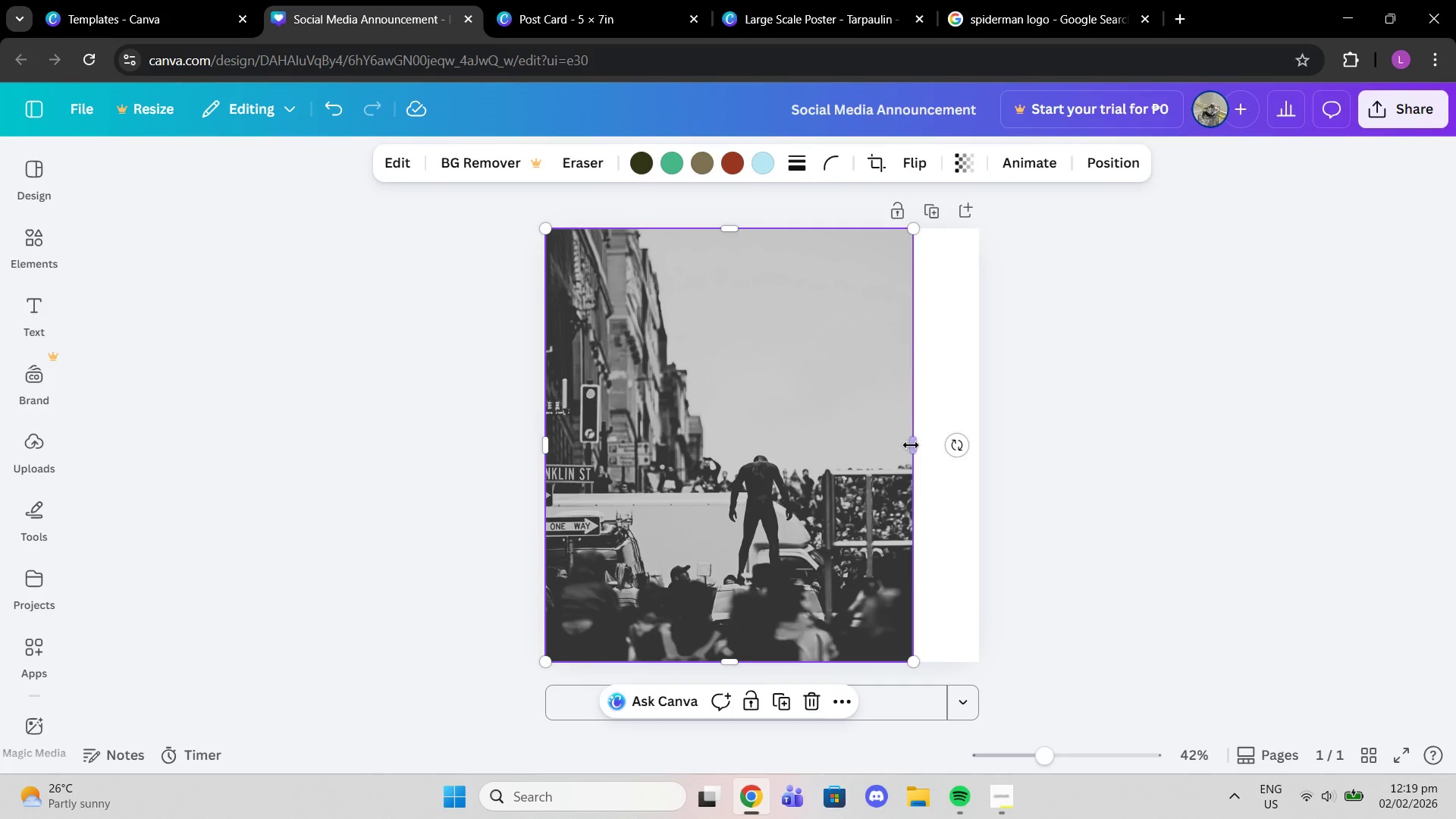 
left_click_drag(start_coordinate=[915, 445], to_coordinate=[981, 443])
 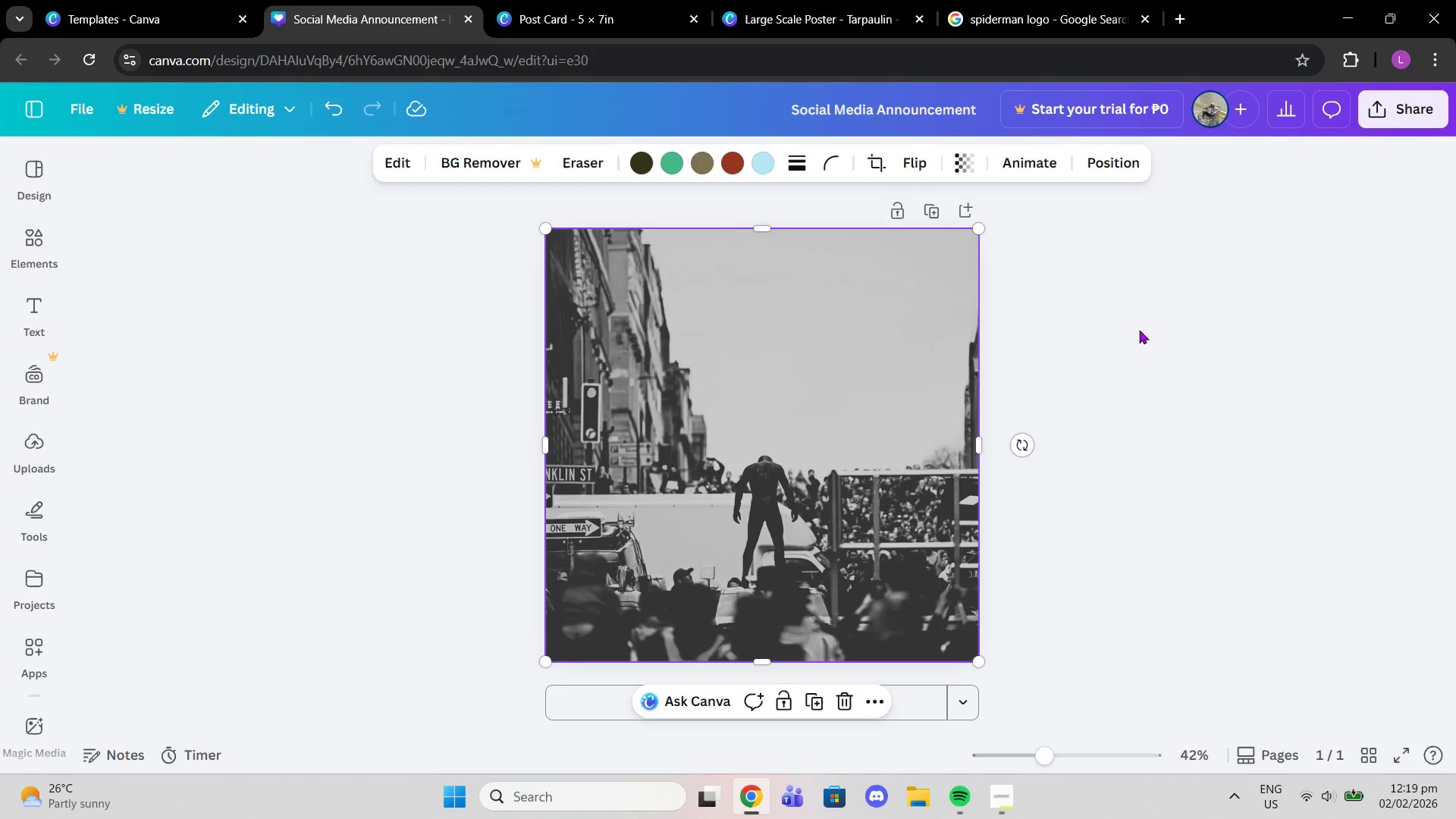 
left_click([1139, 330])
 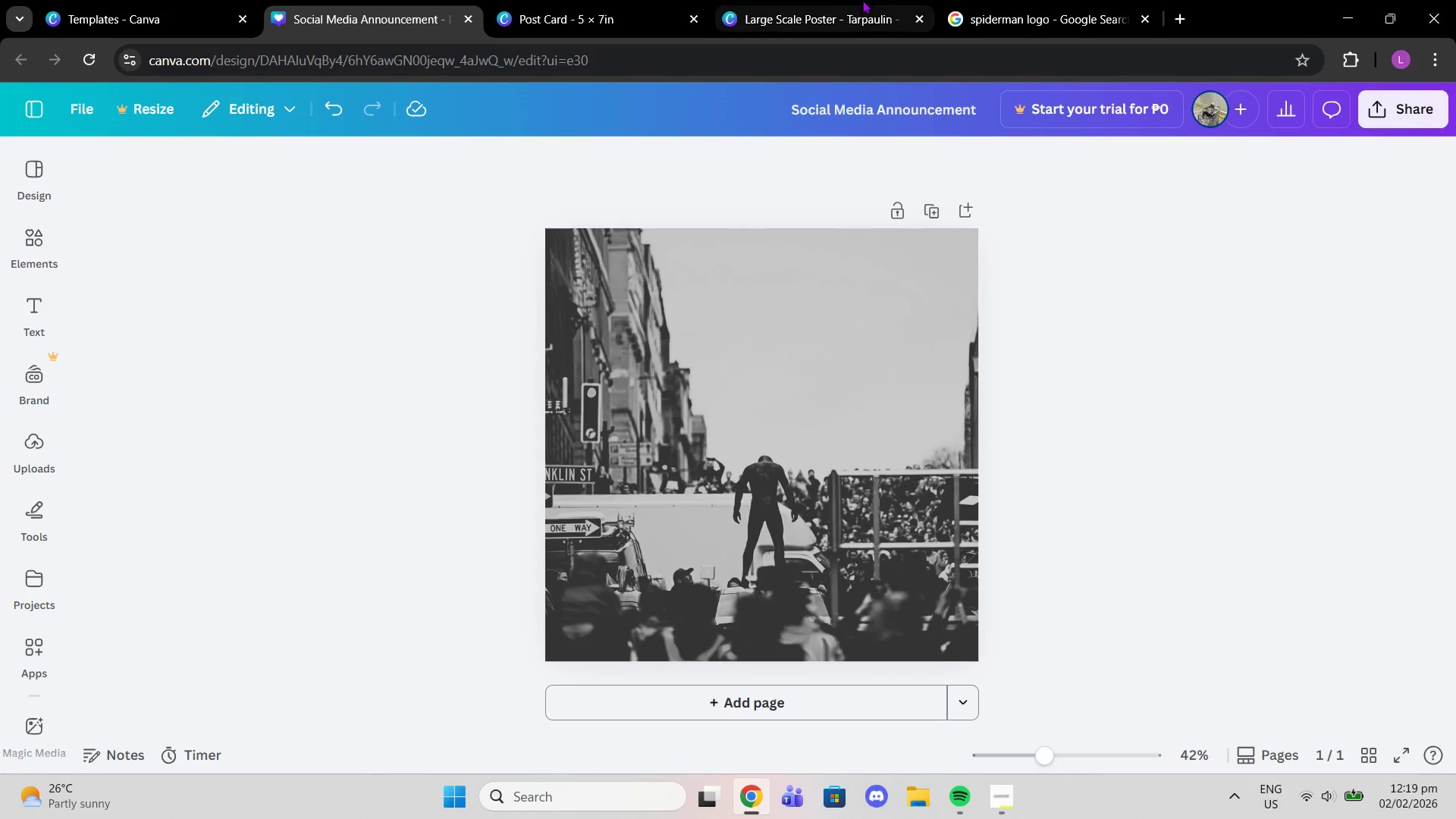 
left_click([862, 0])
 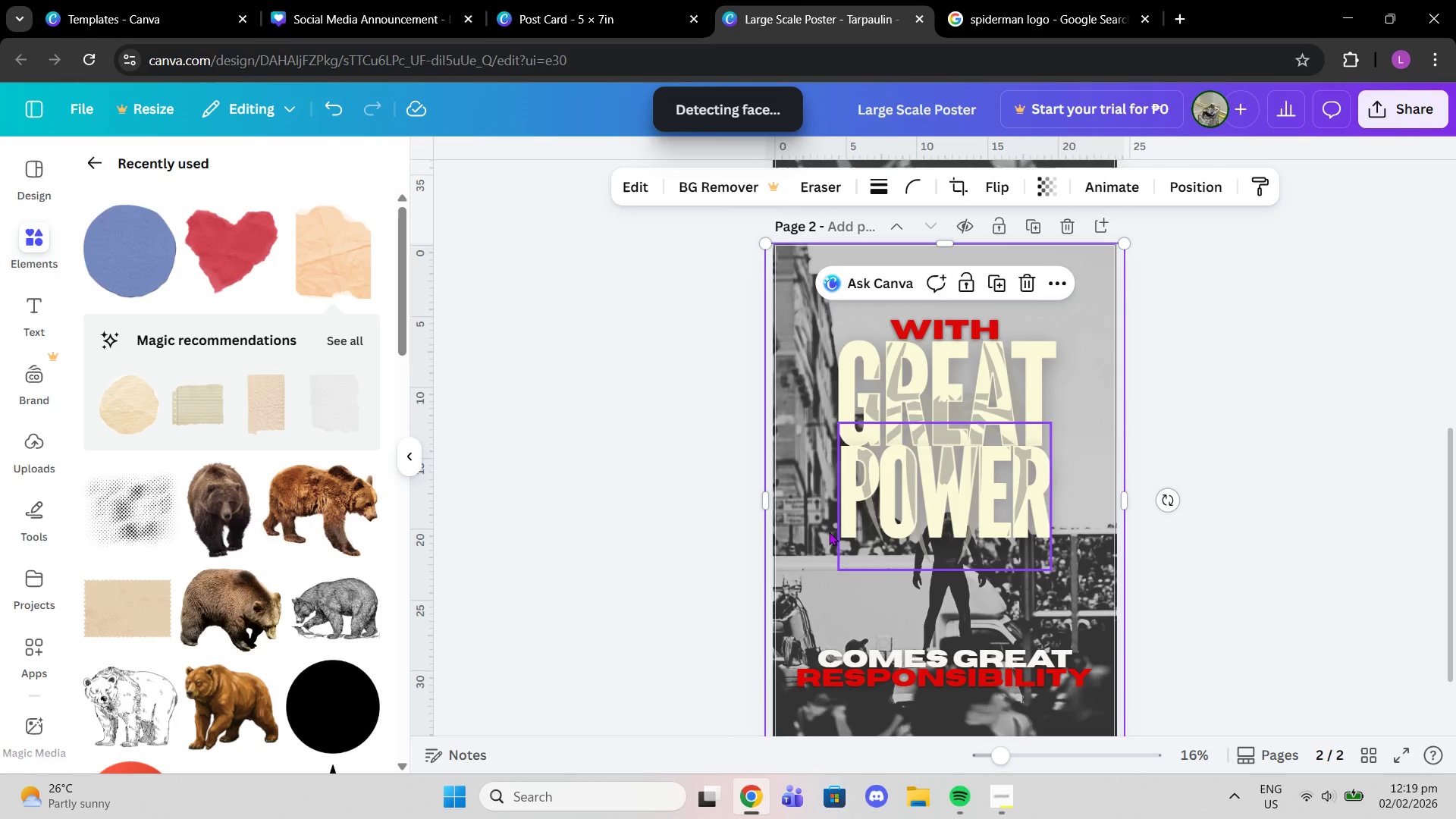 
scroll: coordinate [823, 444], scroll_direction: up, amount: 3.0
 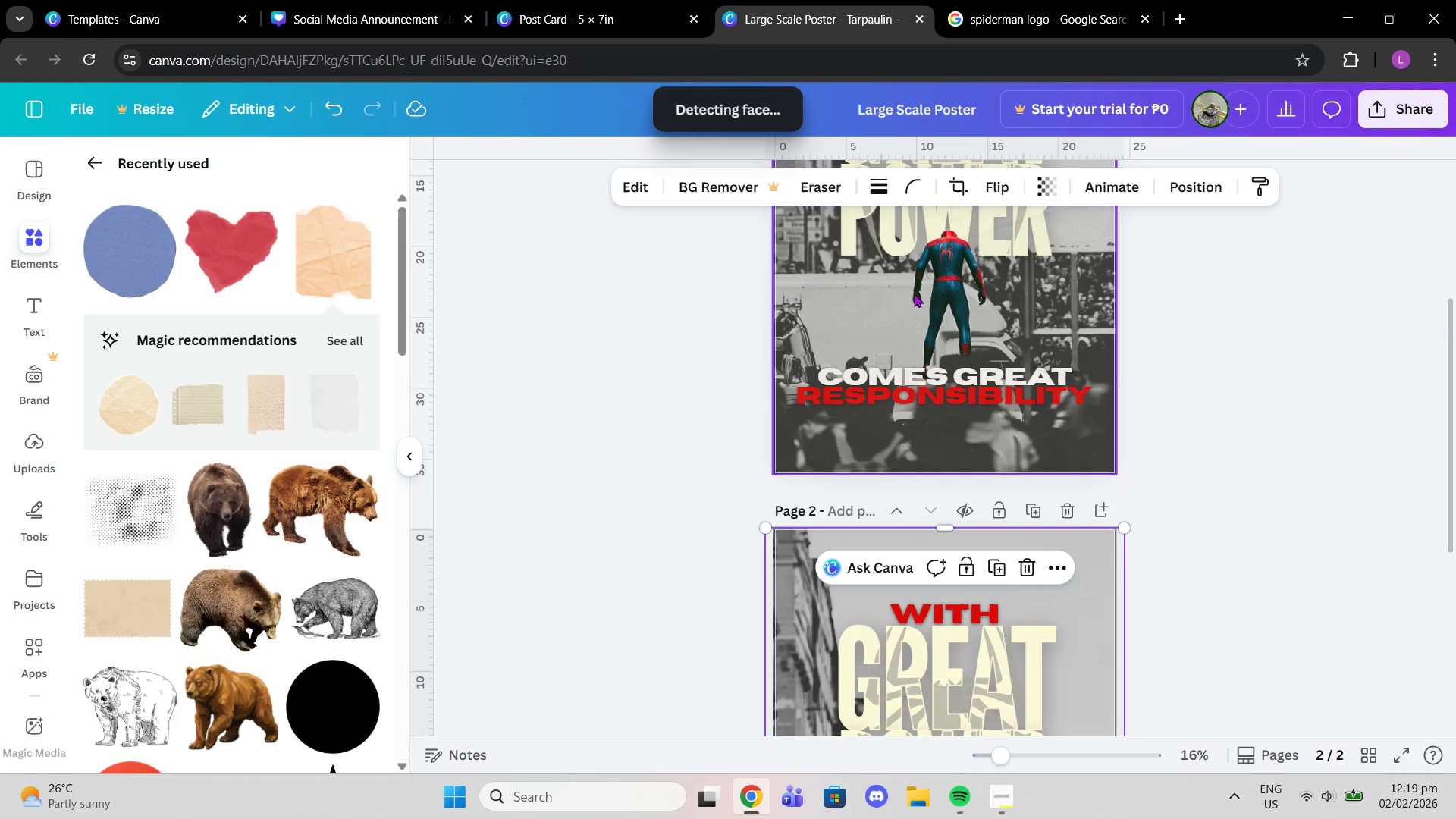 
left_click([943, 303])
 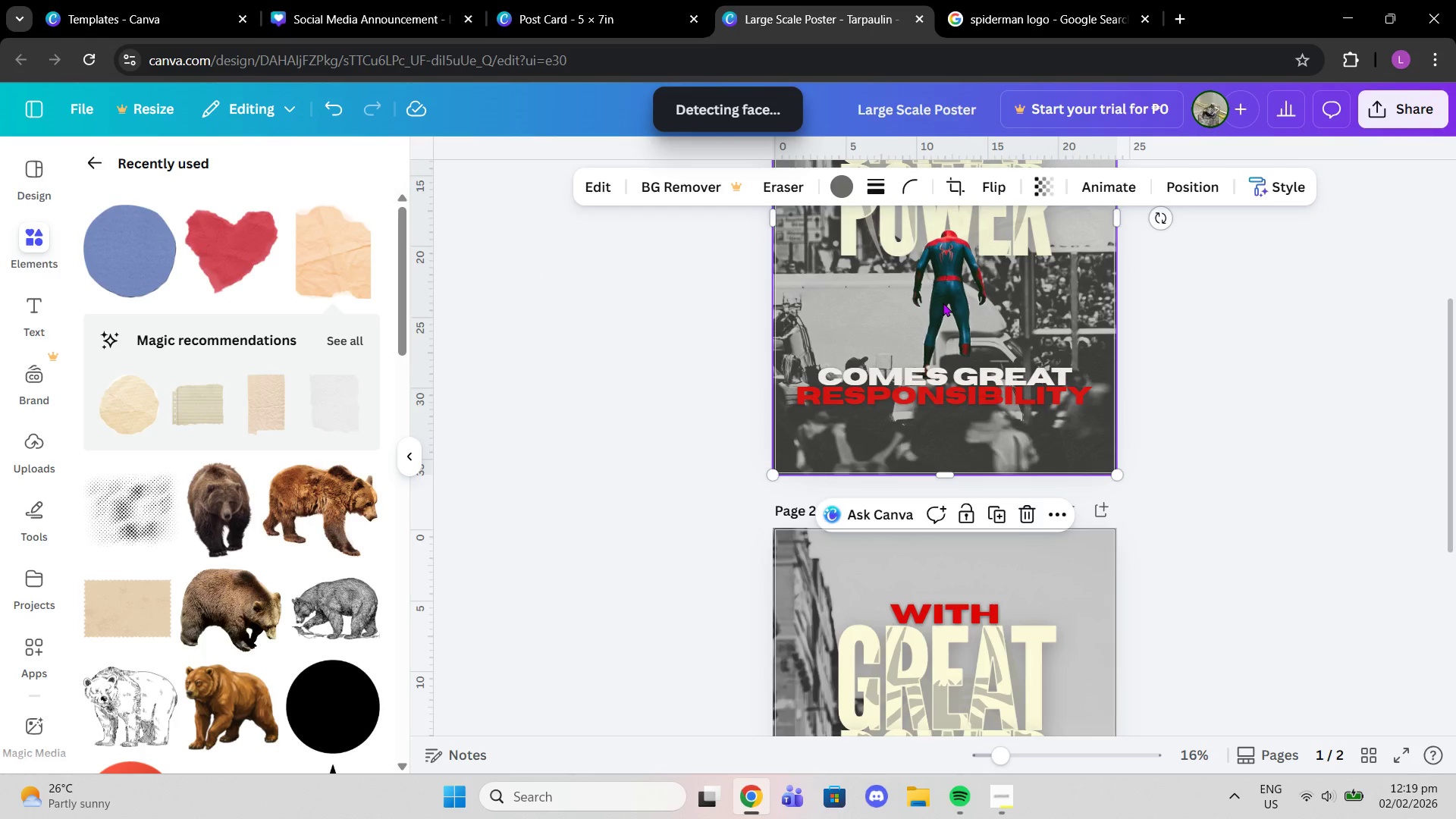 
key(Control+C)
 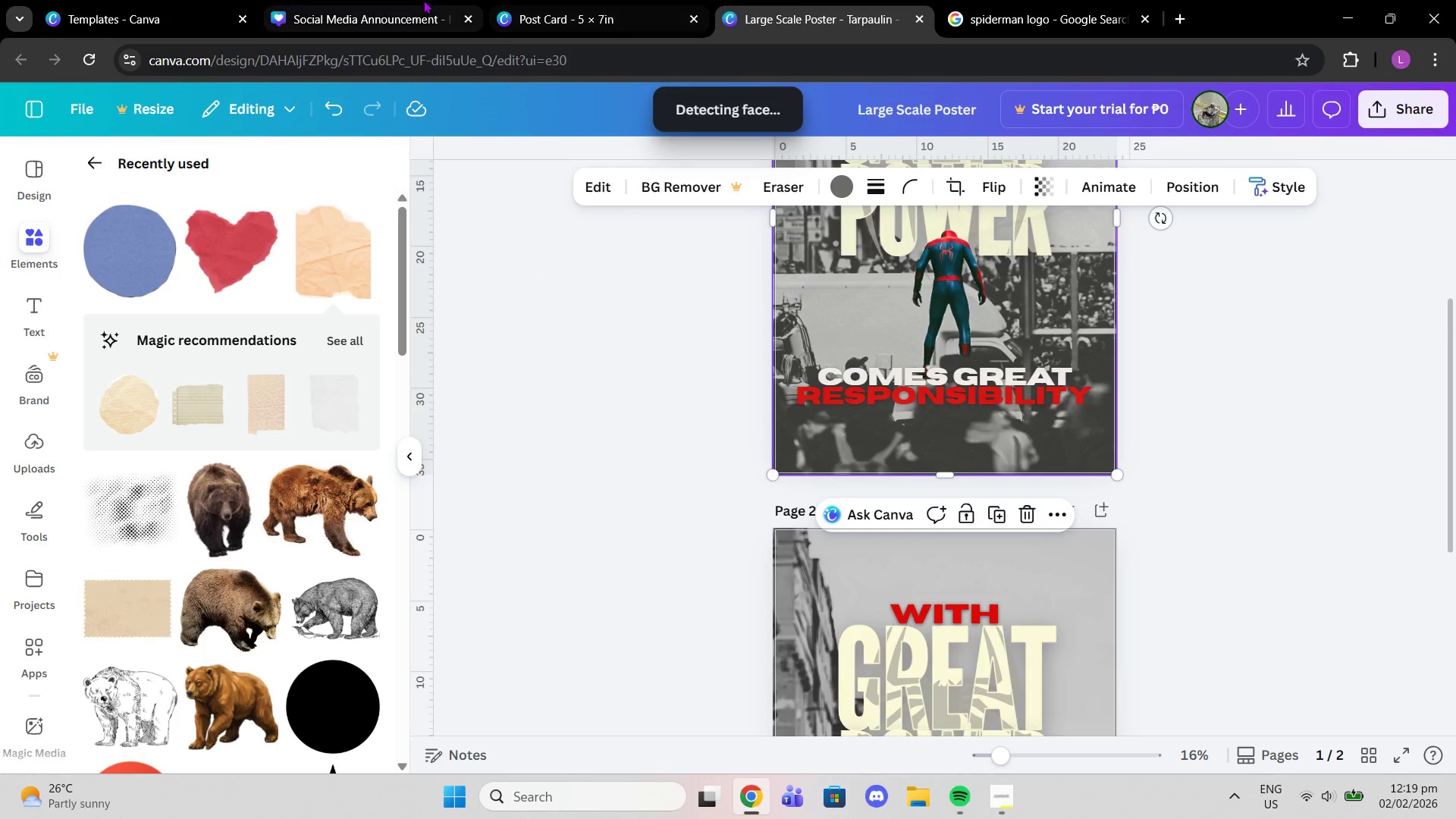 
left_click([419, 0])
 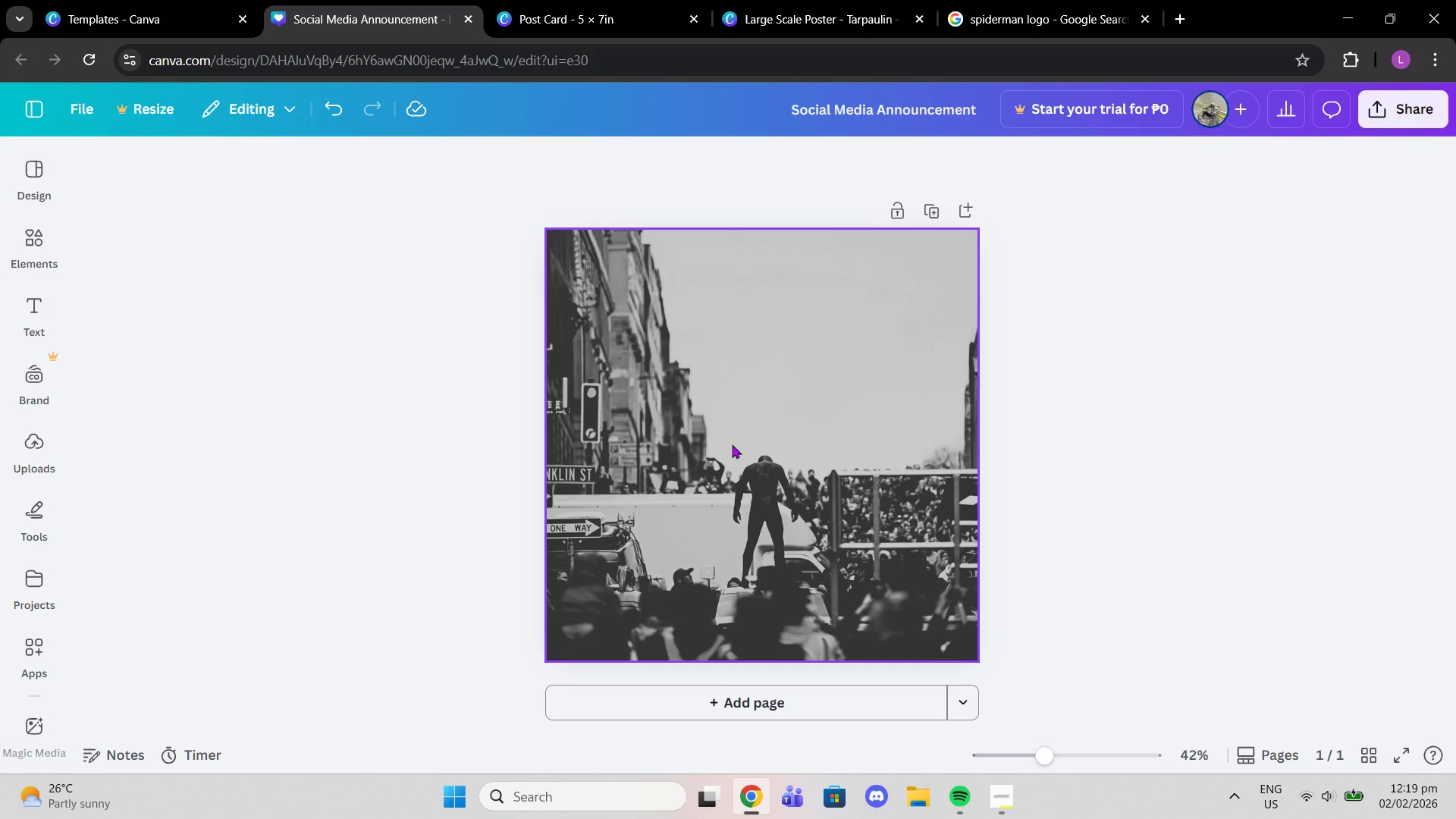 
key(Control+V)
 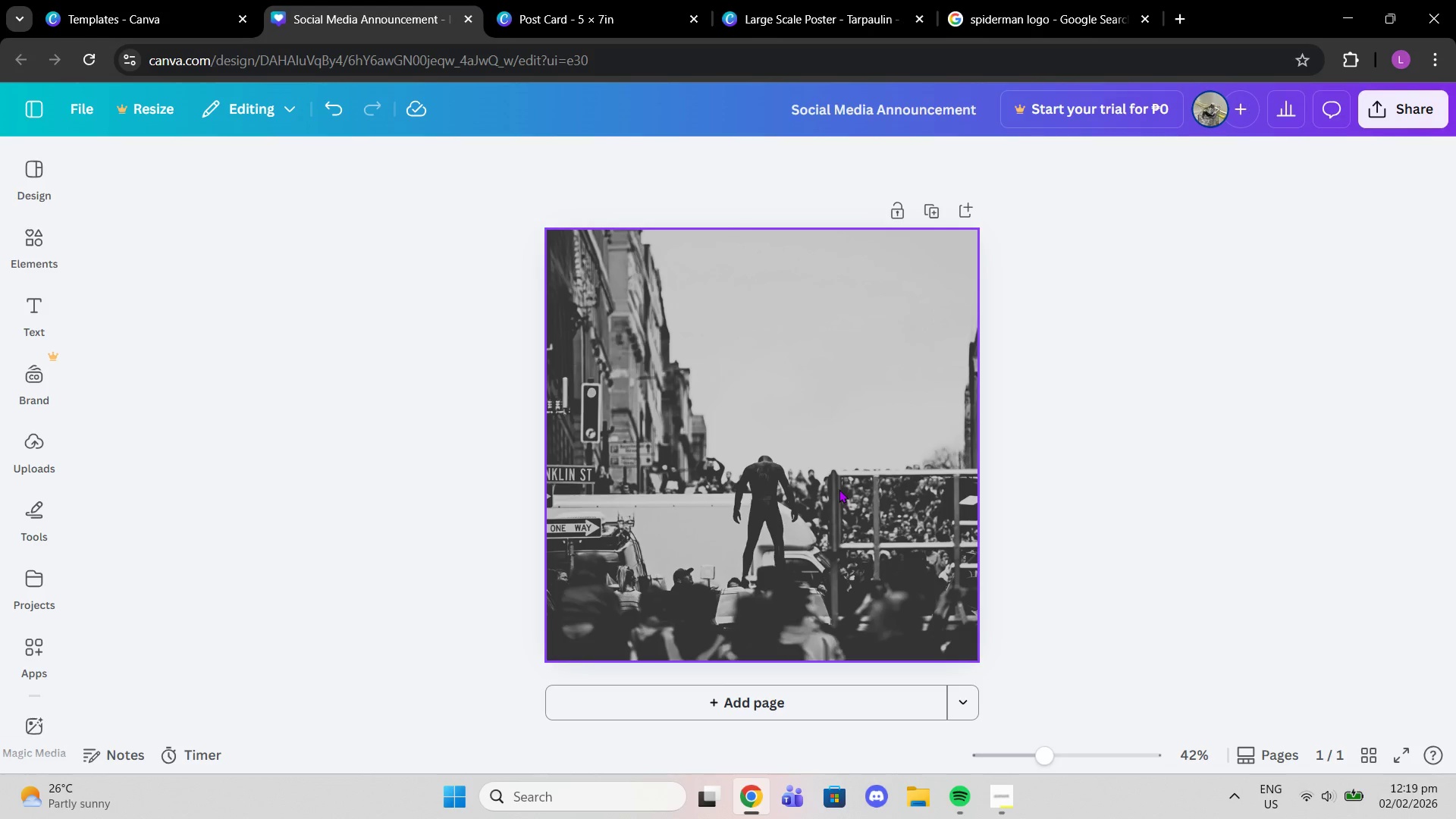 
left_click([1016, 500])
 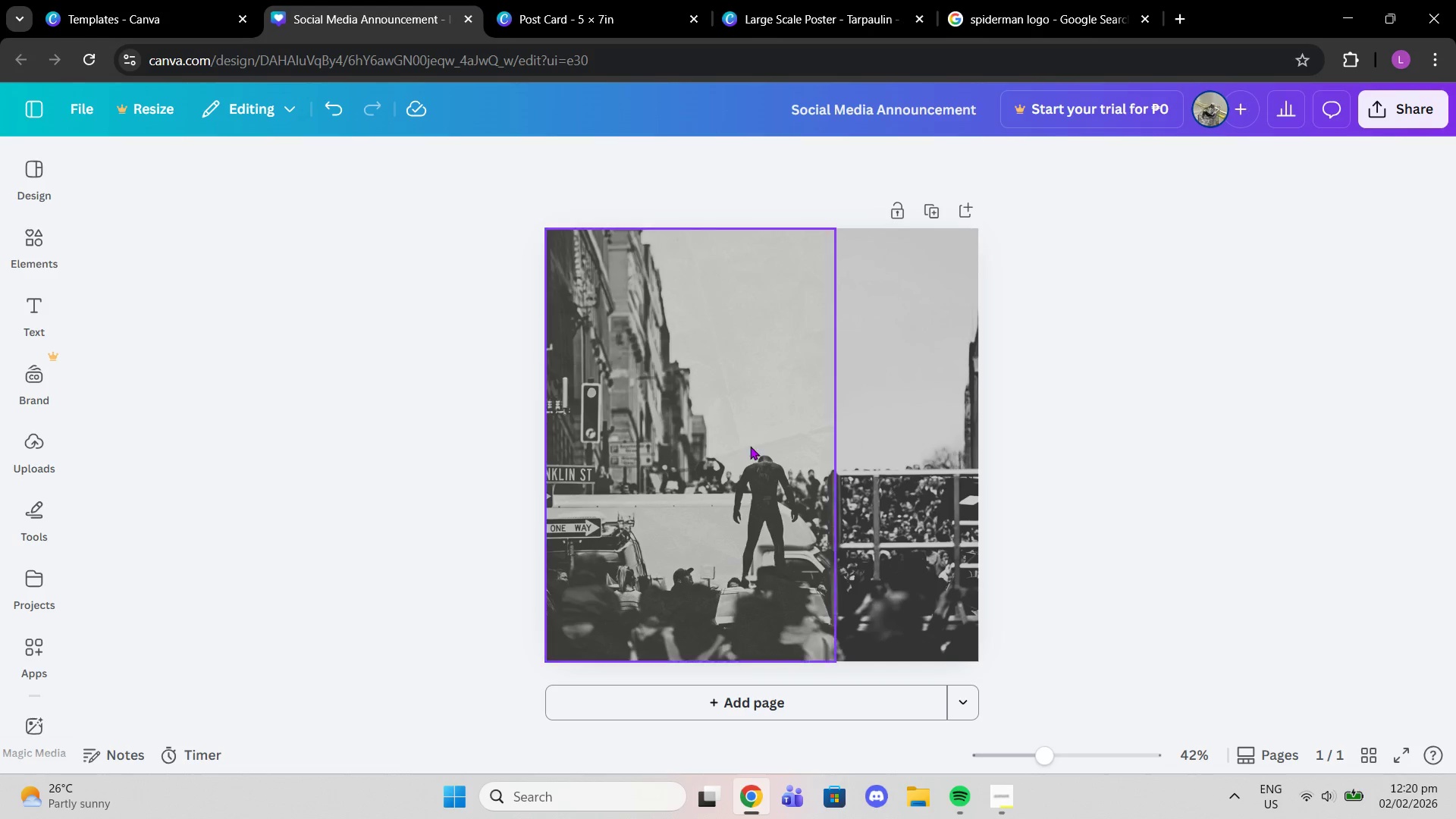 
left_click([726, 441])
 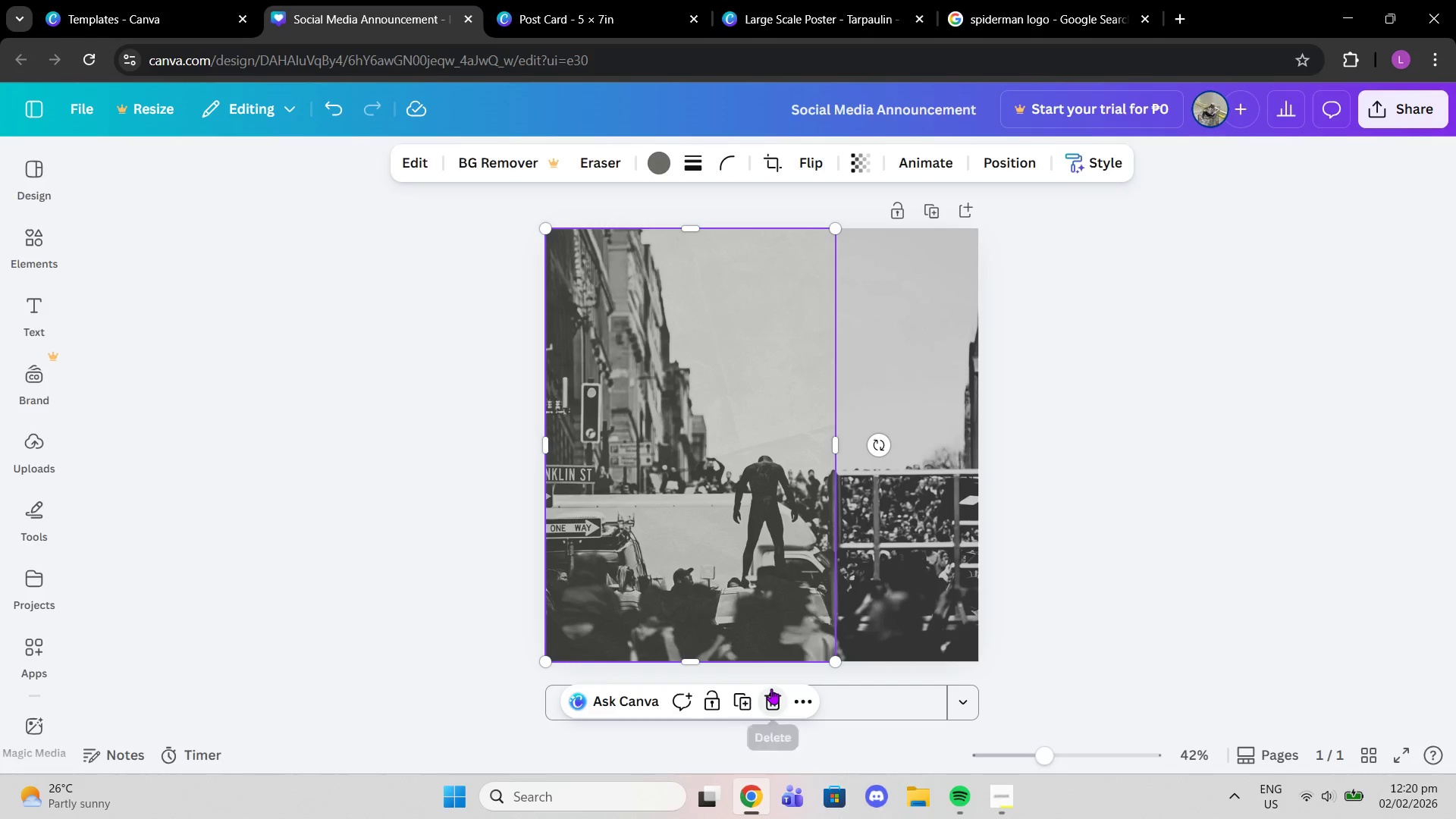 
double_click([888, 0])
 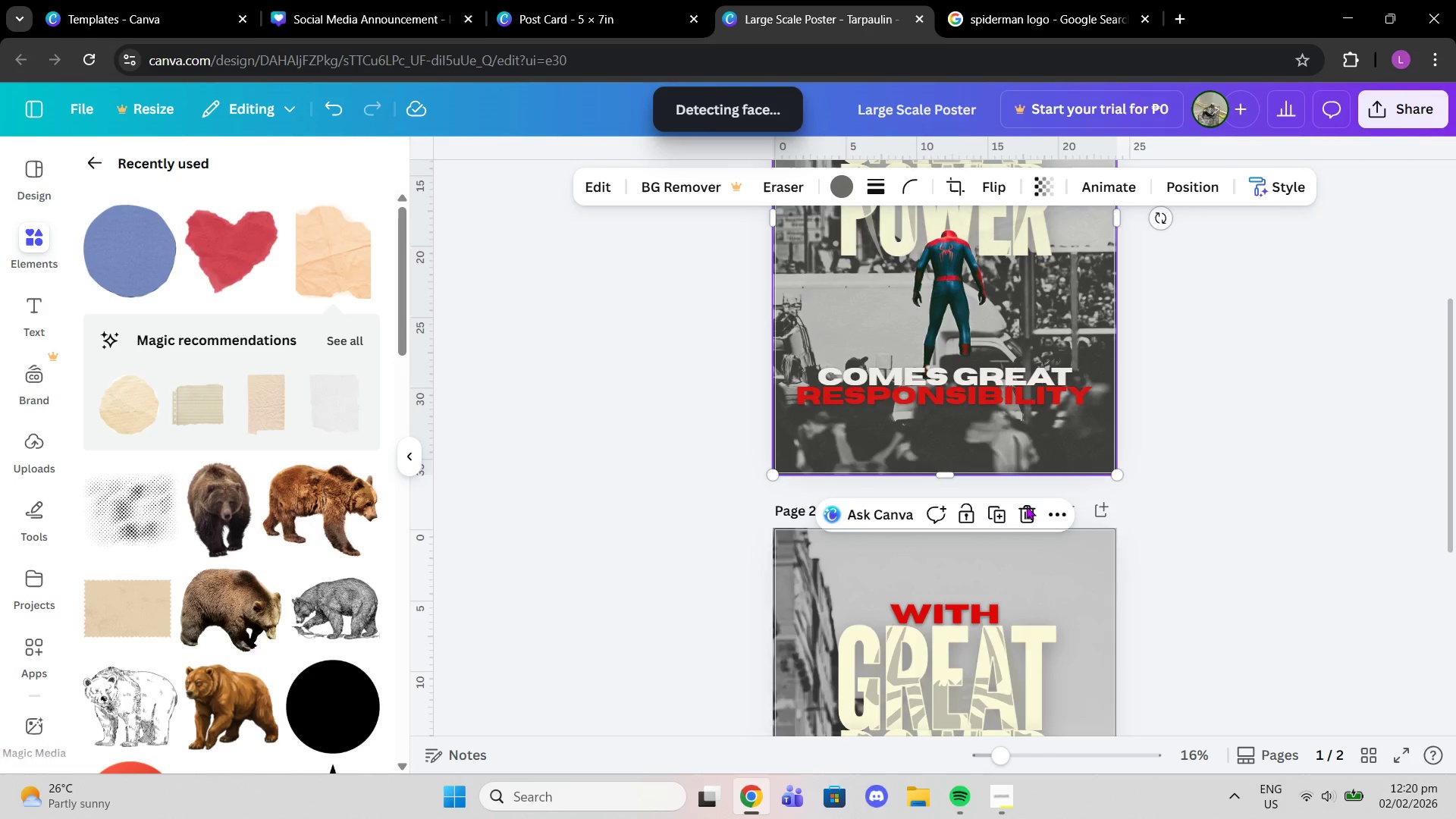 
scroll: coordinate [1031, 577], scroll_direction: down, amount: 2.0
 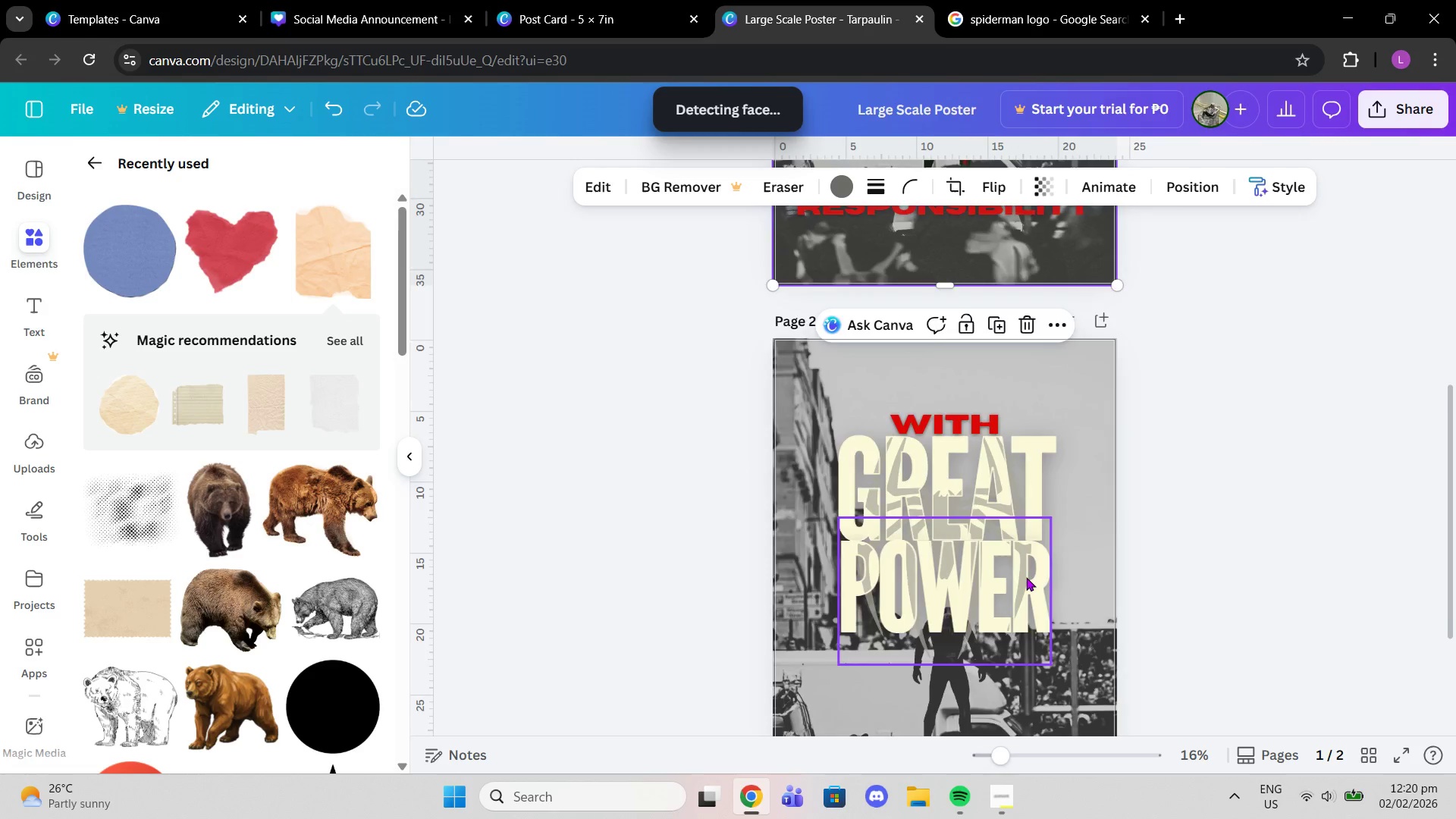 
scroll: coordinate [1013, 532], scroll_direction: up, amount: 6.0
 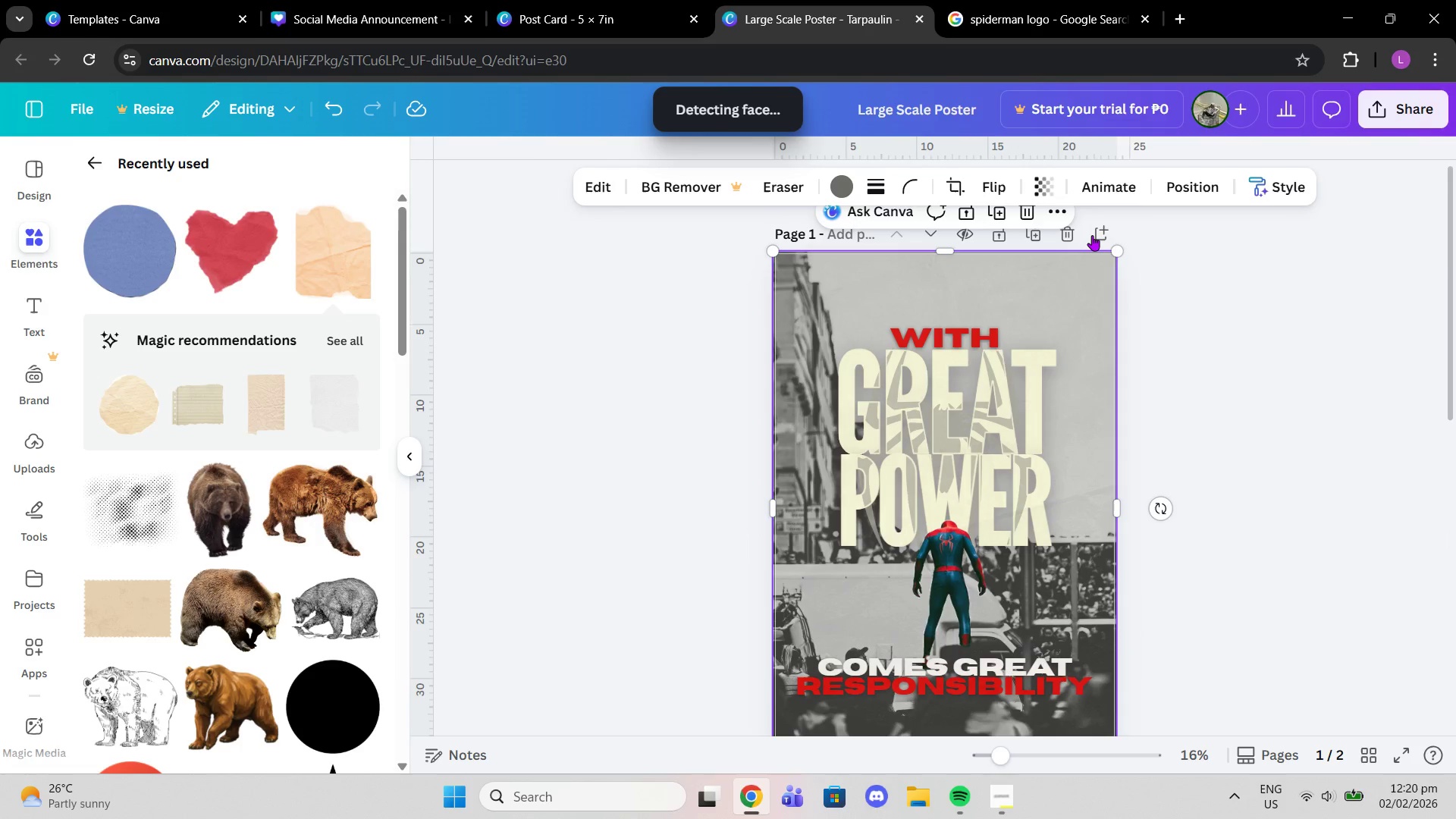 
left_click([1092, 235])
 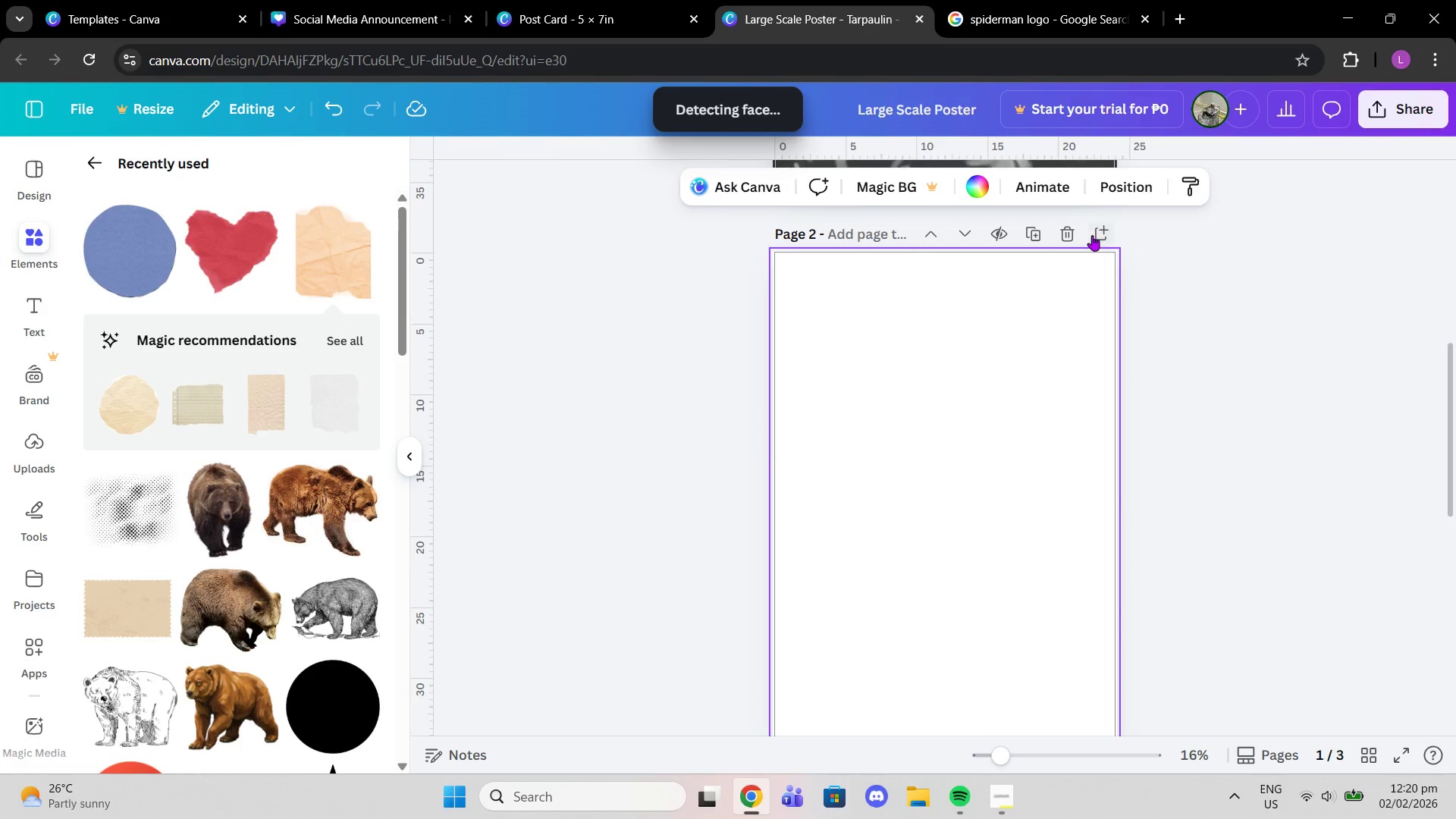 
scroll: coordinate [1084, 255], scroll_direction: up, amount: 2.0
 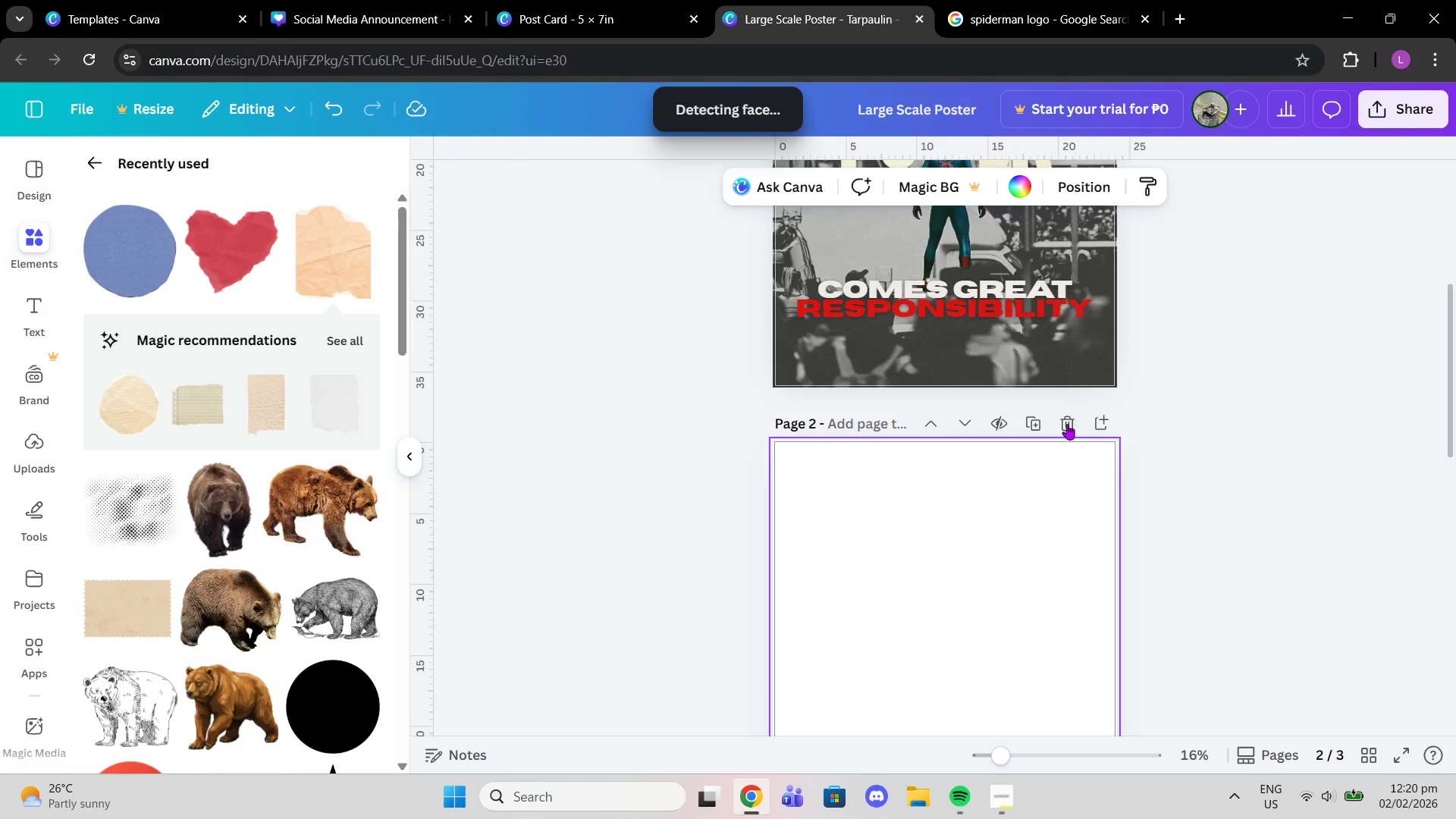 
left_click([1065, 429])
 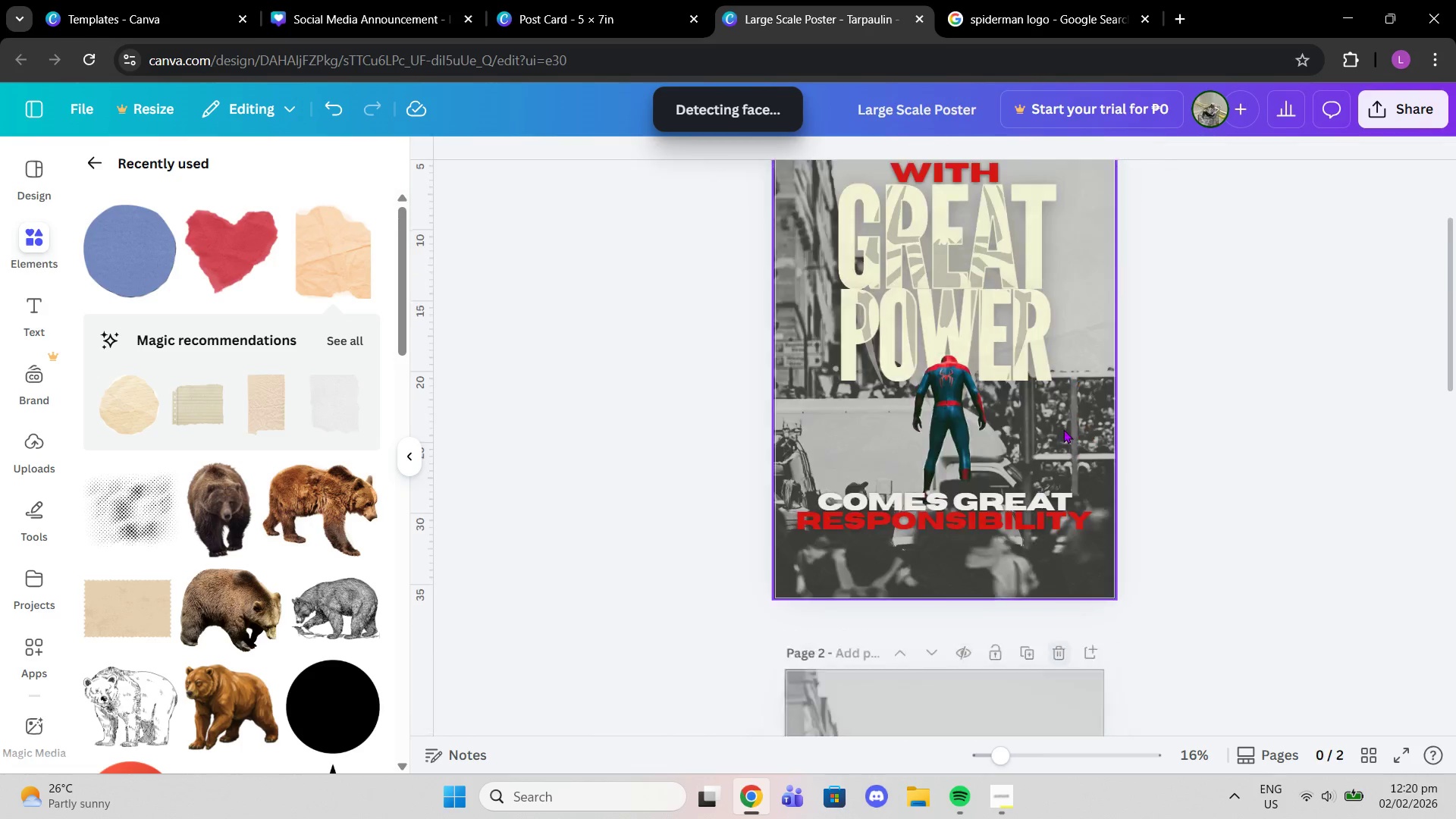 
scroll: coordinate [1061, 429], scroll_direction: up, amount: 3.0
 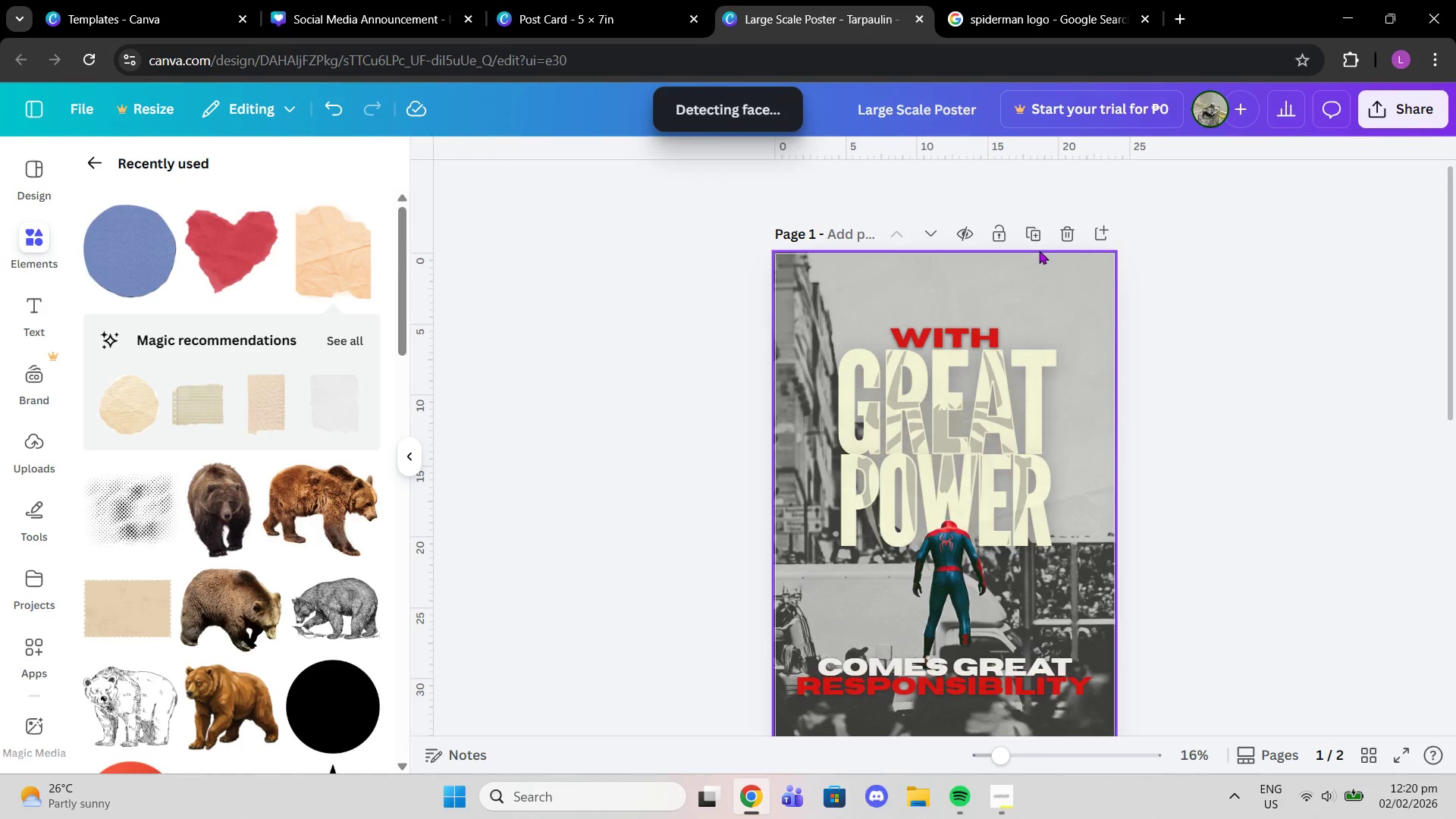 
left_click([1035, 240])
 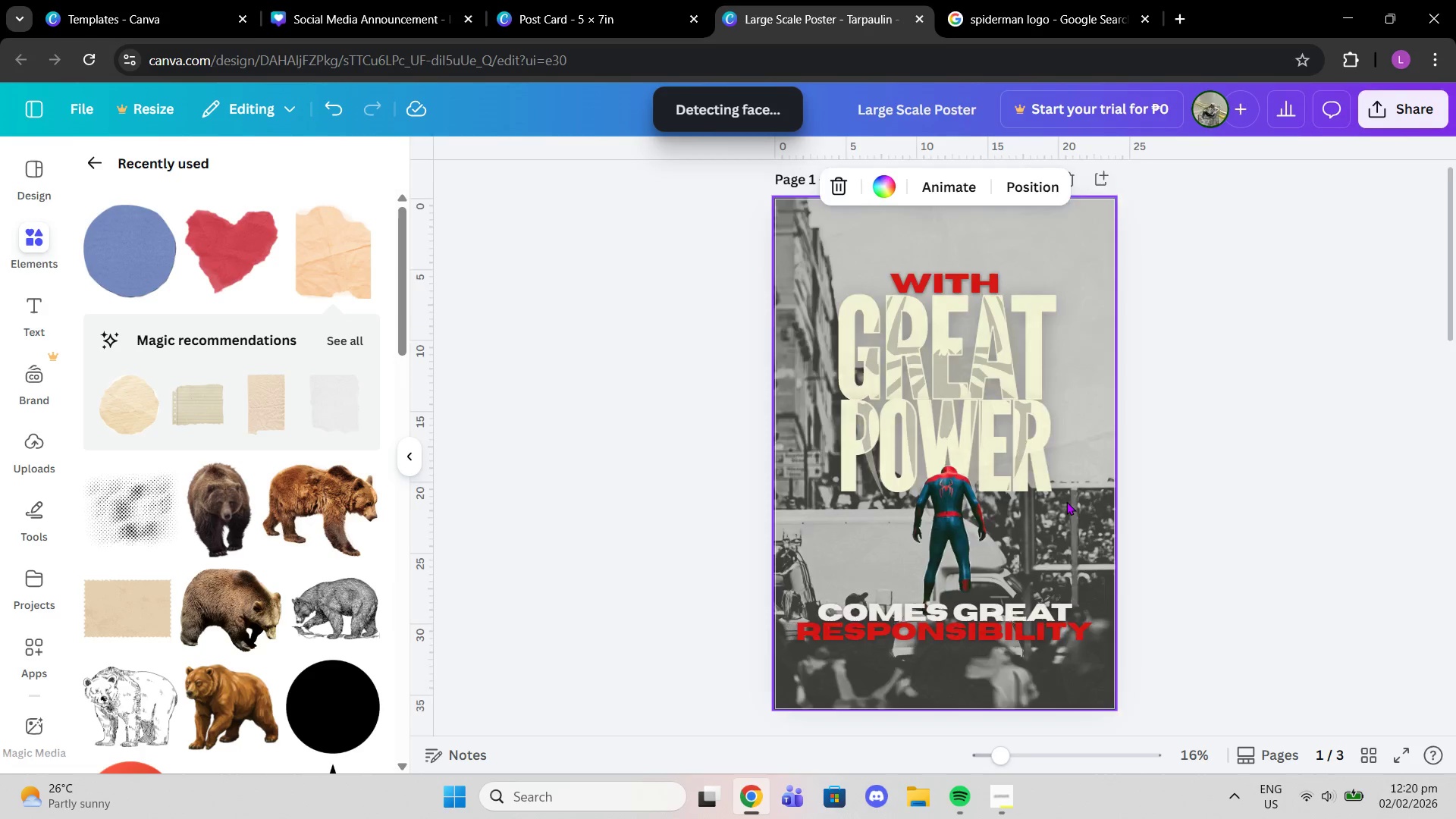 
scroll: coordinate [1066, 513], scroll_direction: down, amount: 2.0
 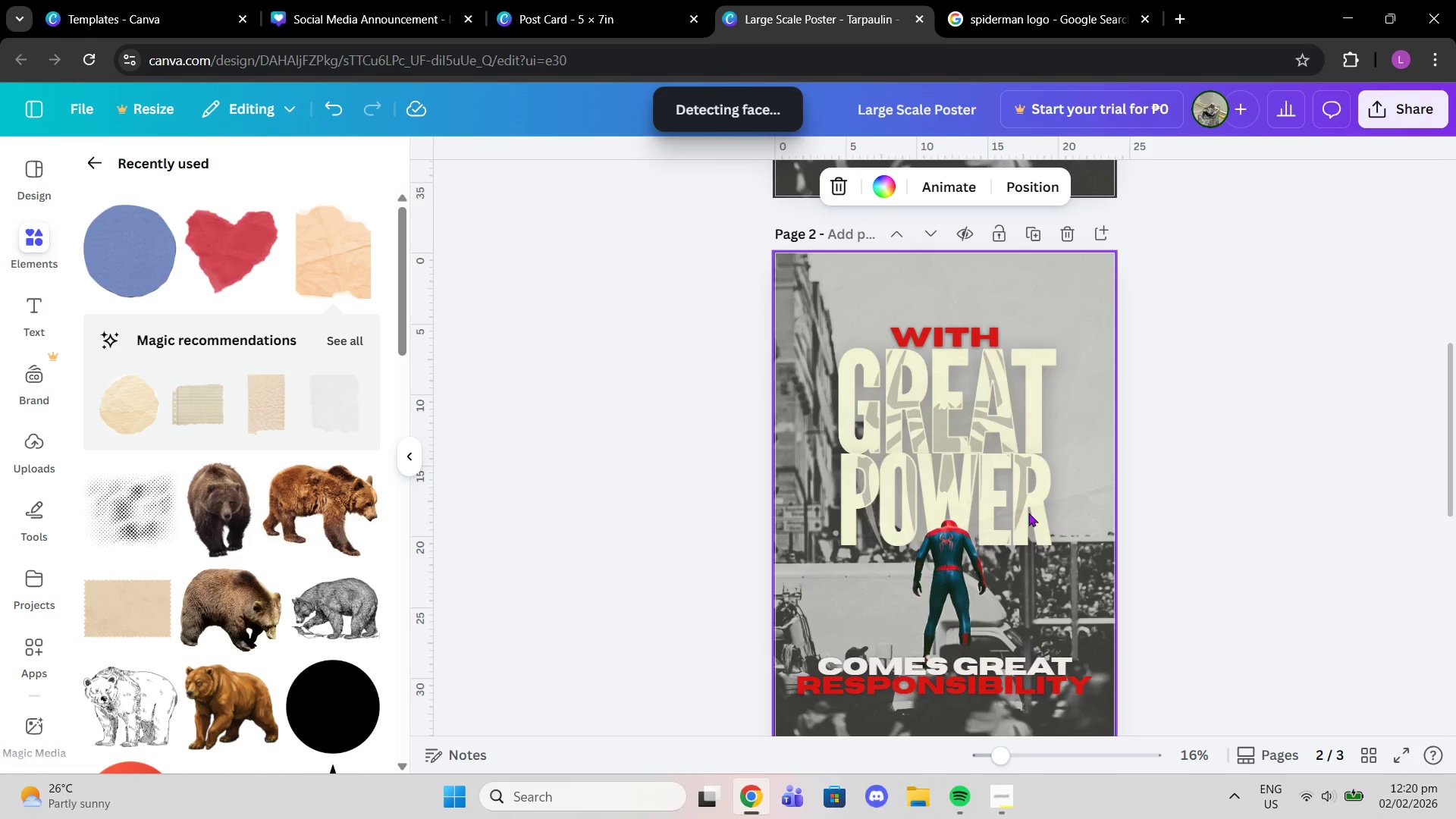 
left_click([1028, 512])
 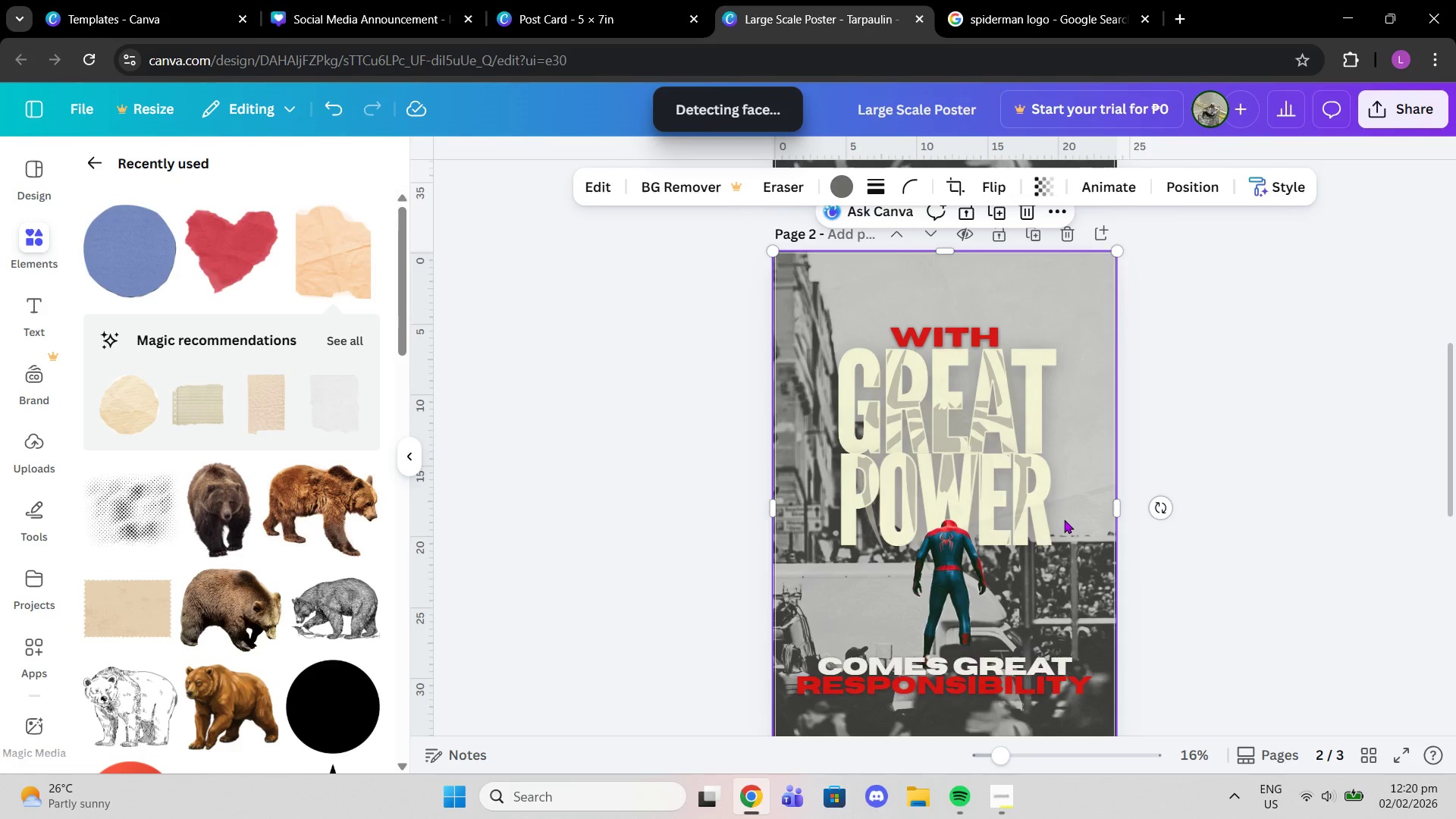 
left_click([1064, 519])
 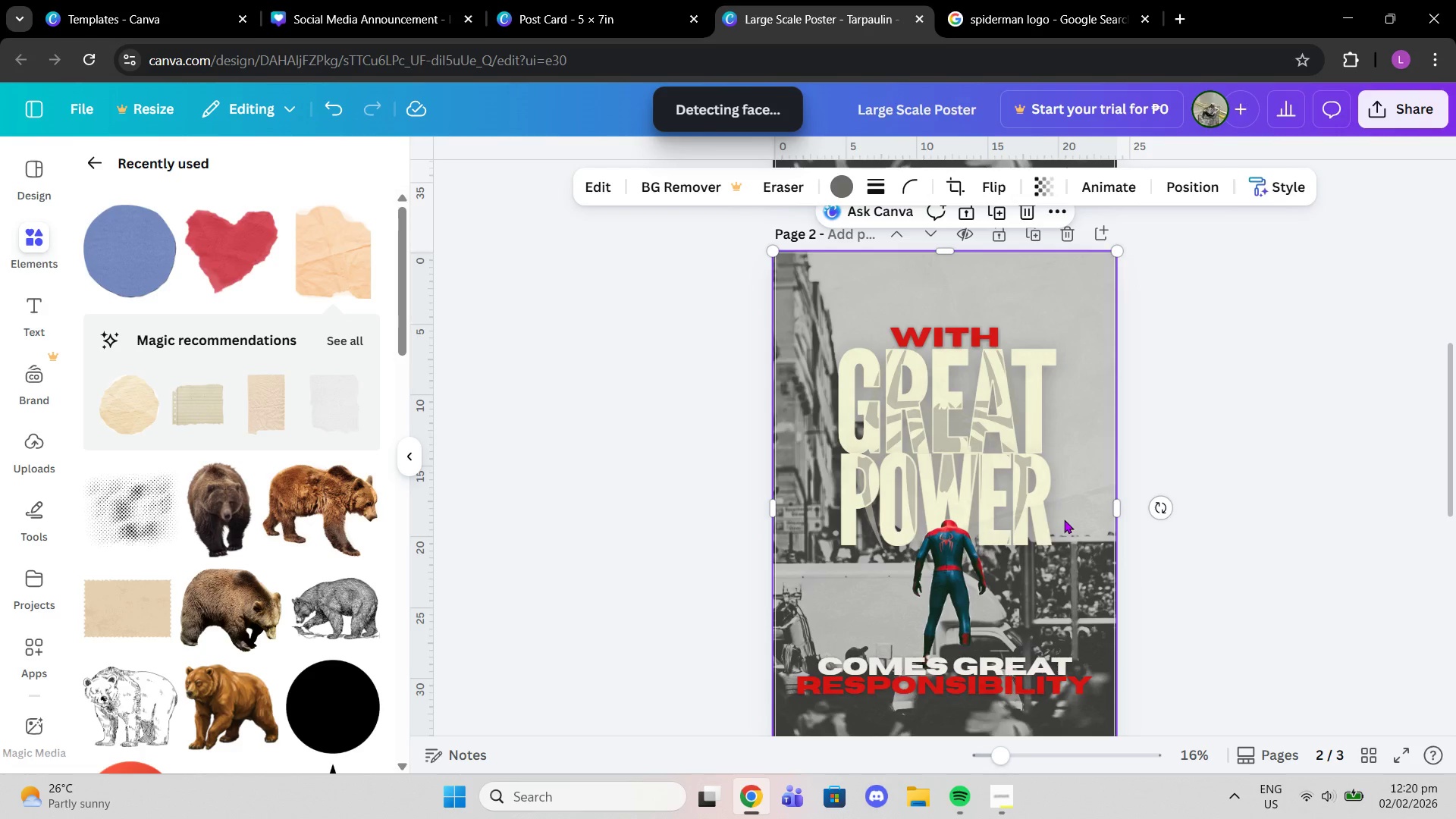 
key(Delete)
 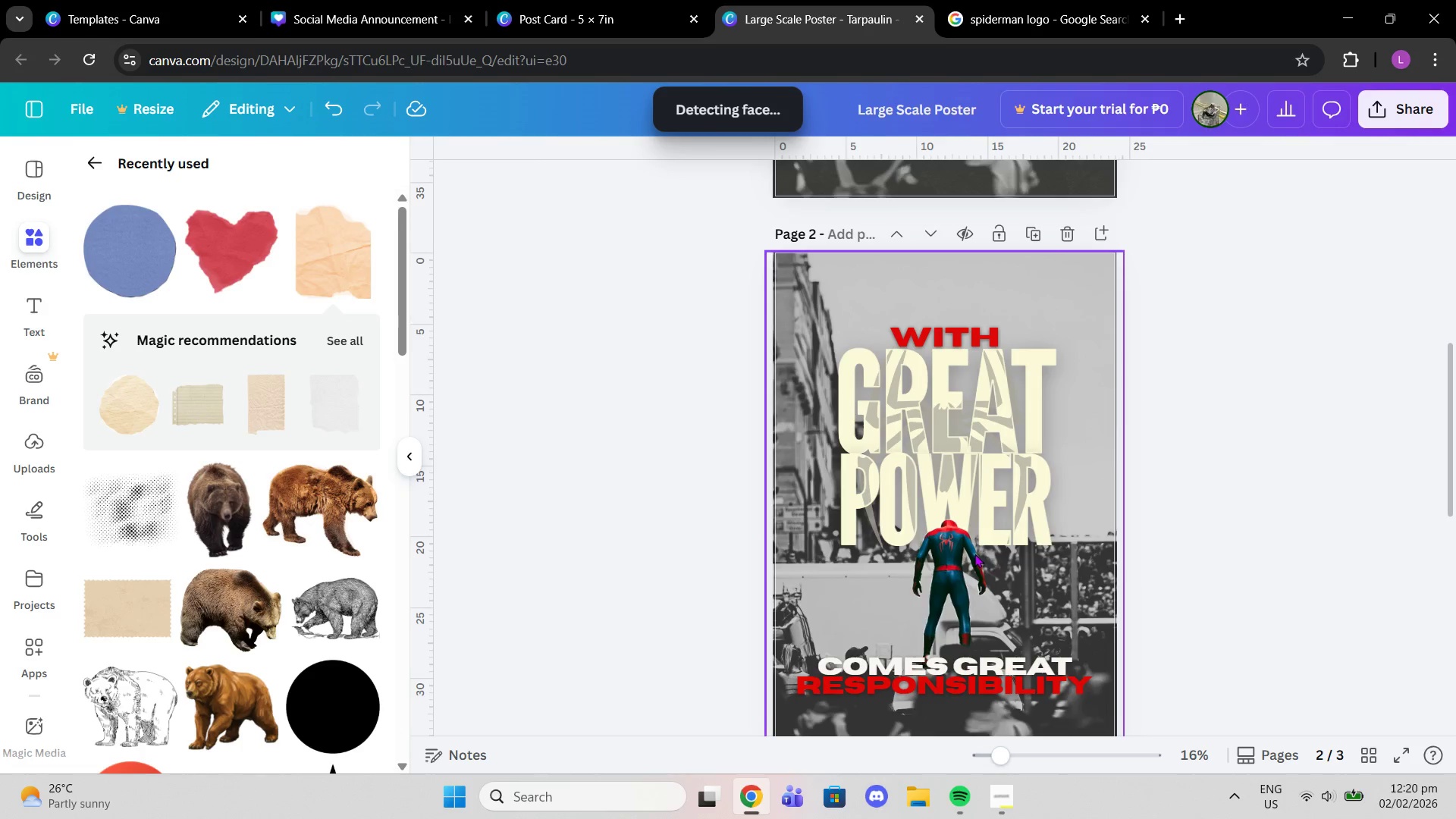 
left_click([974, 554])
 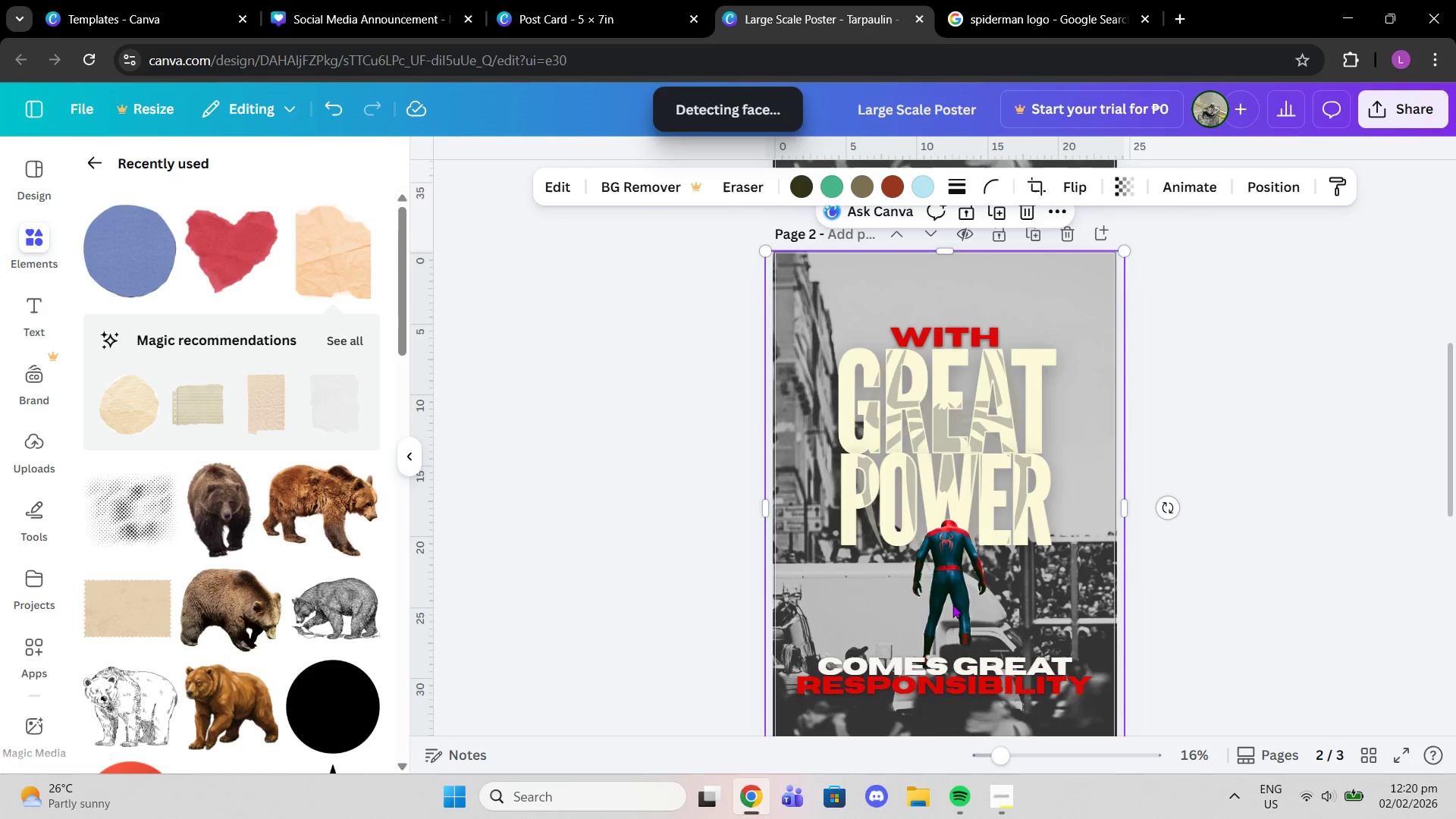 
left_click([952, 605])
 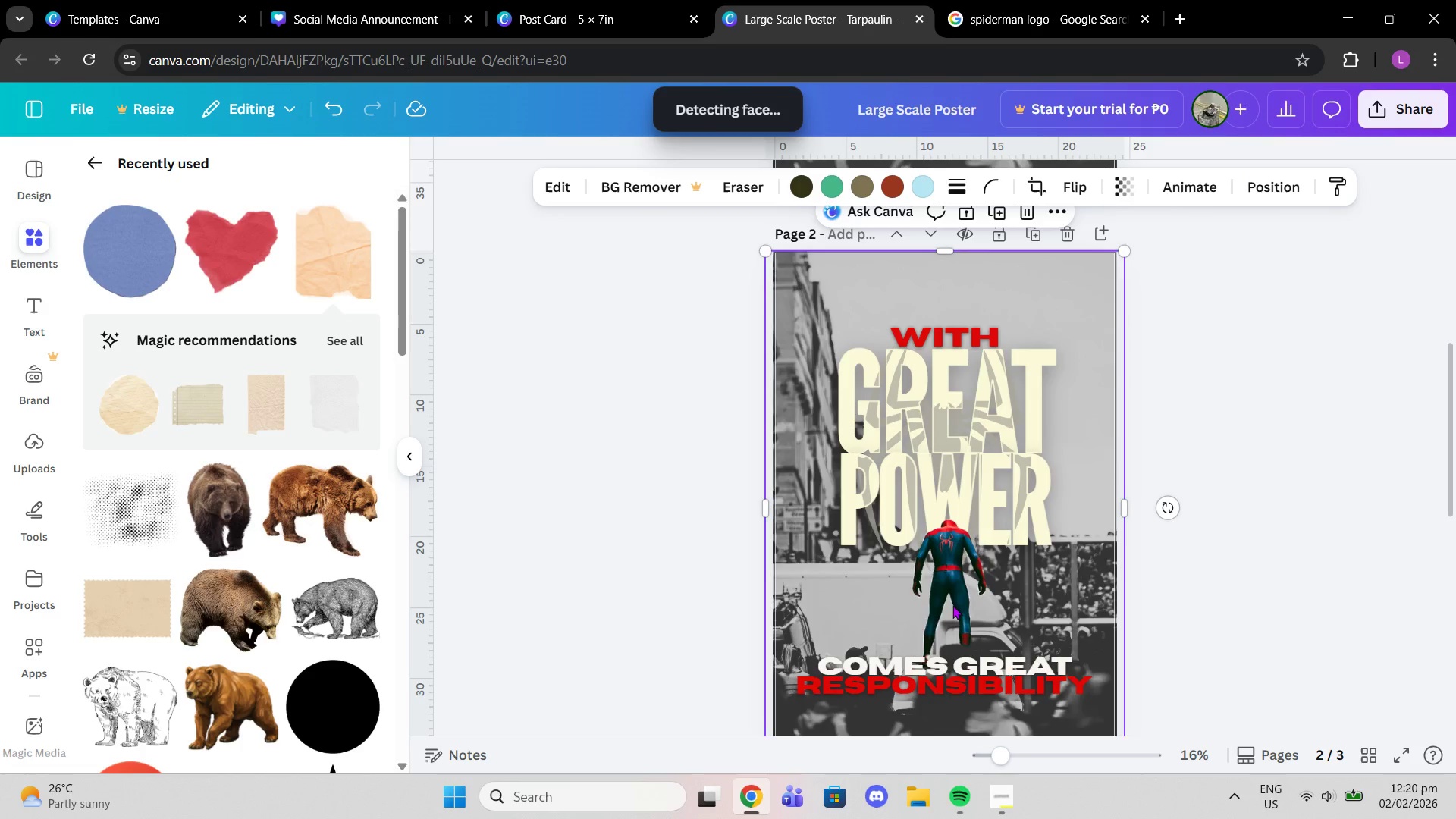 
key(Control+C)
 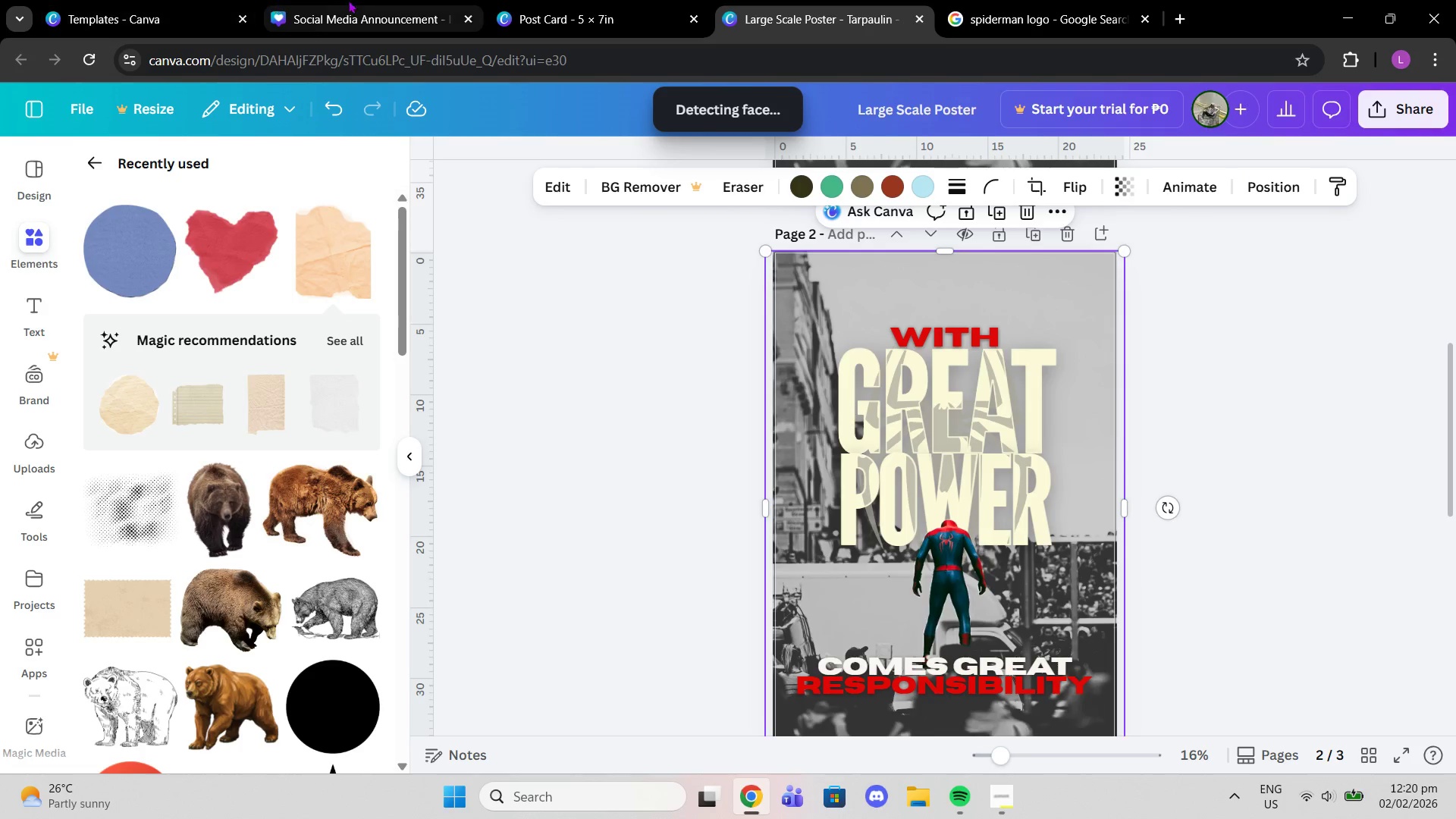 
left_click([359, 0])
 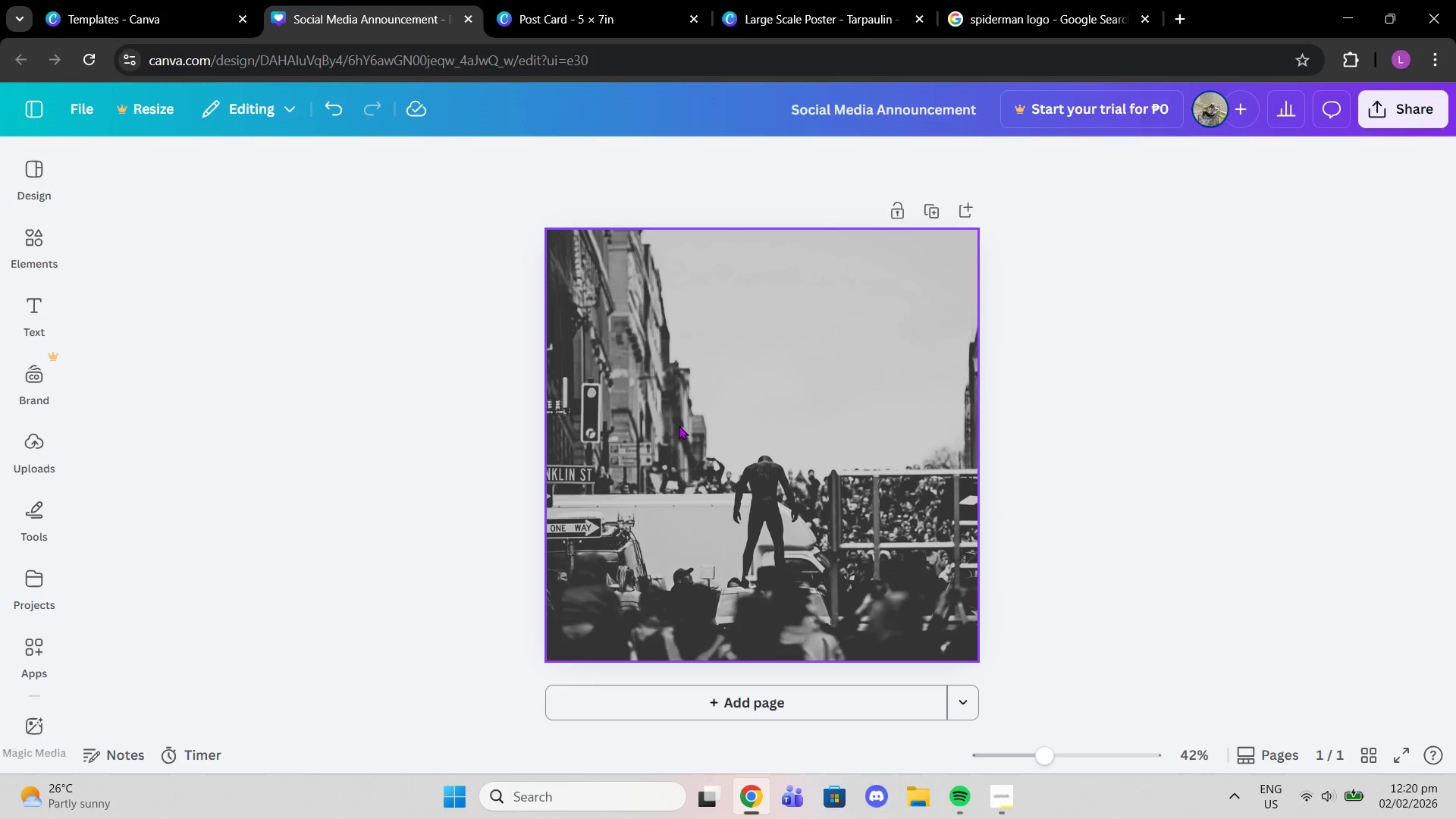 
key(Control+V)
 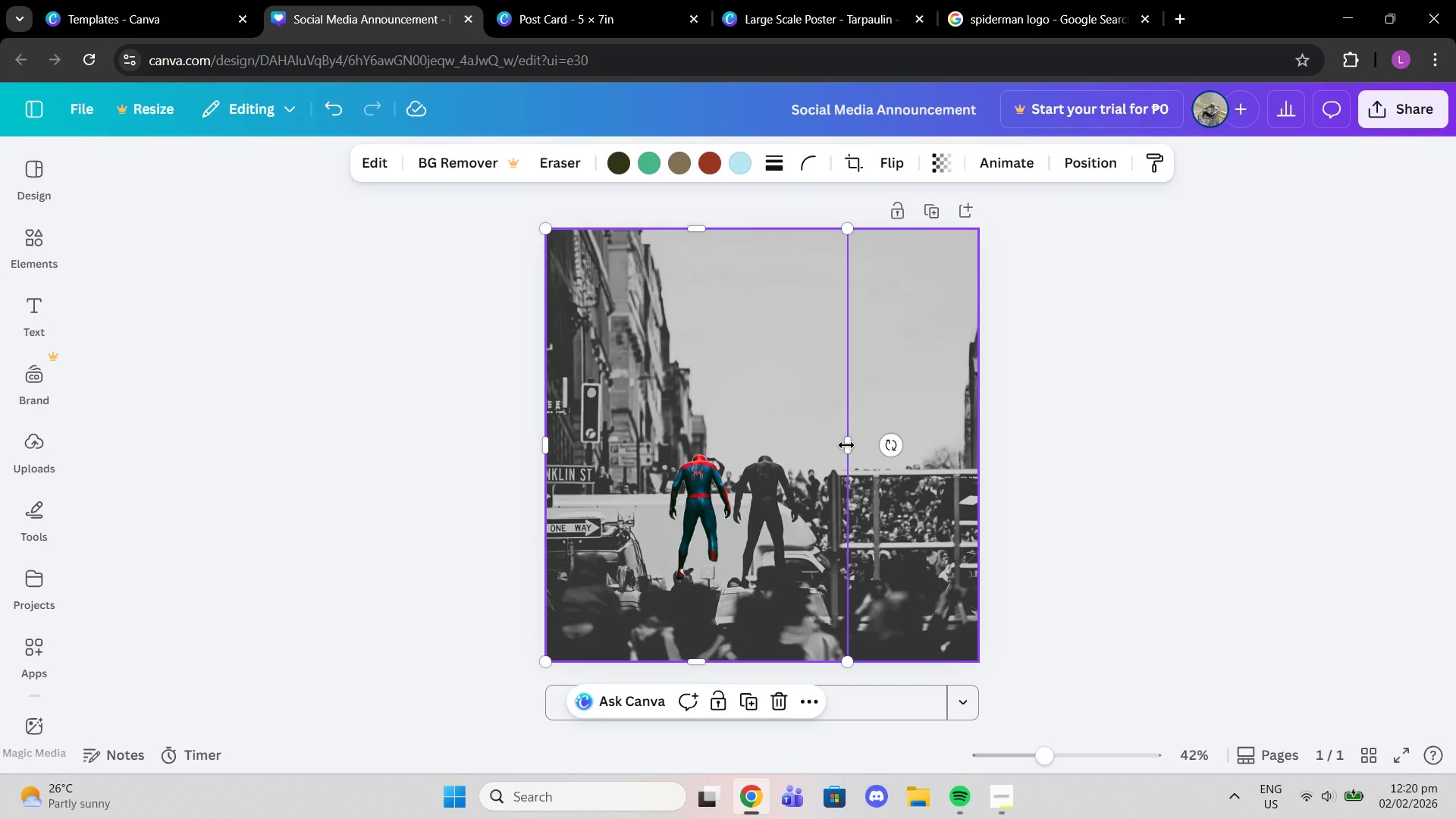 
left_click_drag(start_coordinate=[712, 461], to_coordinate=[733, 463])
 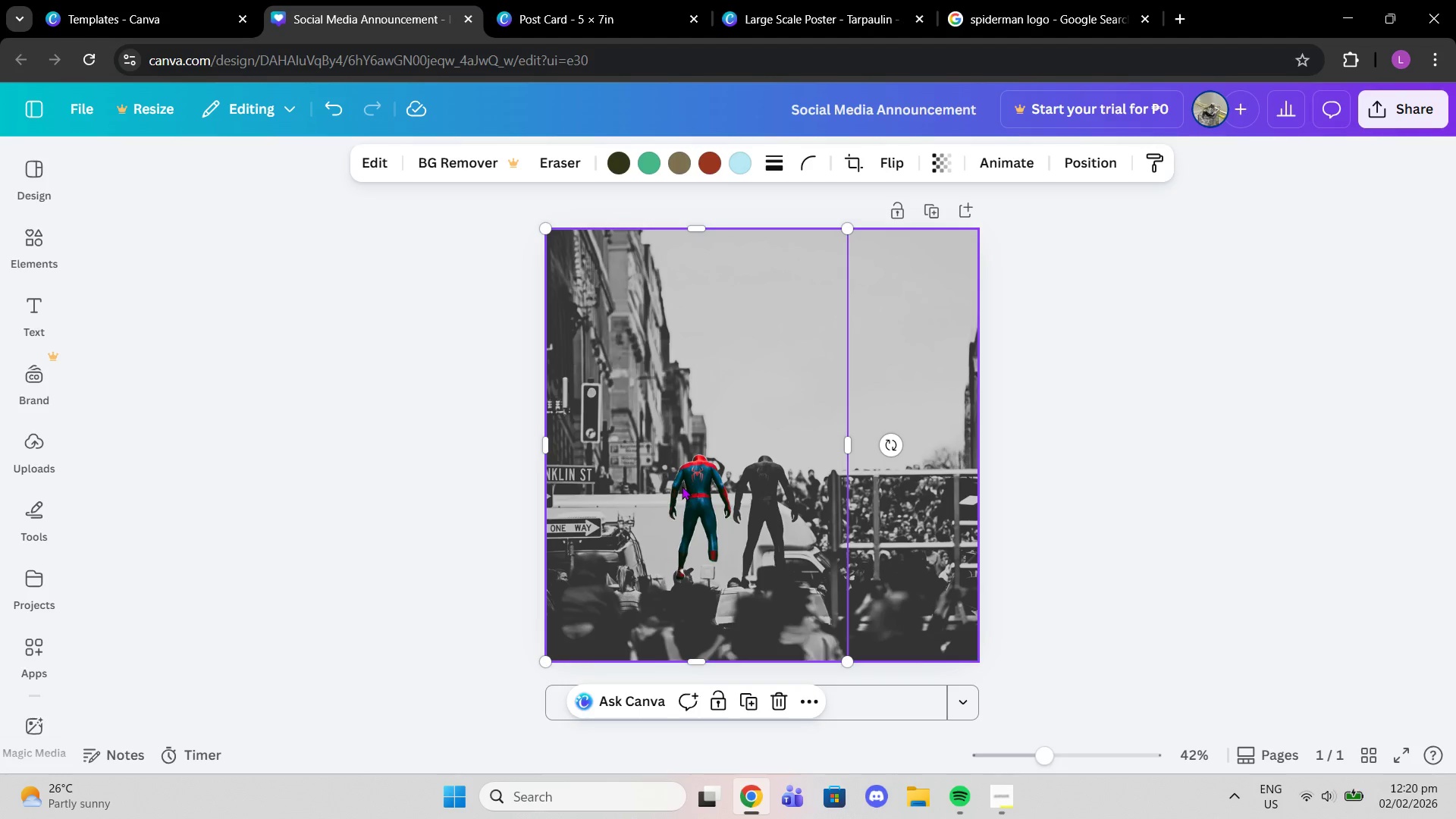 
left_click_drag(start_coordinate=[681, 486], to_coordinate=[726, 490])
 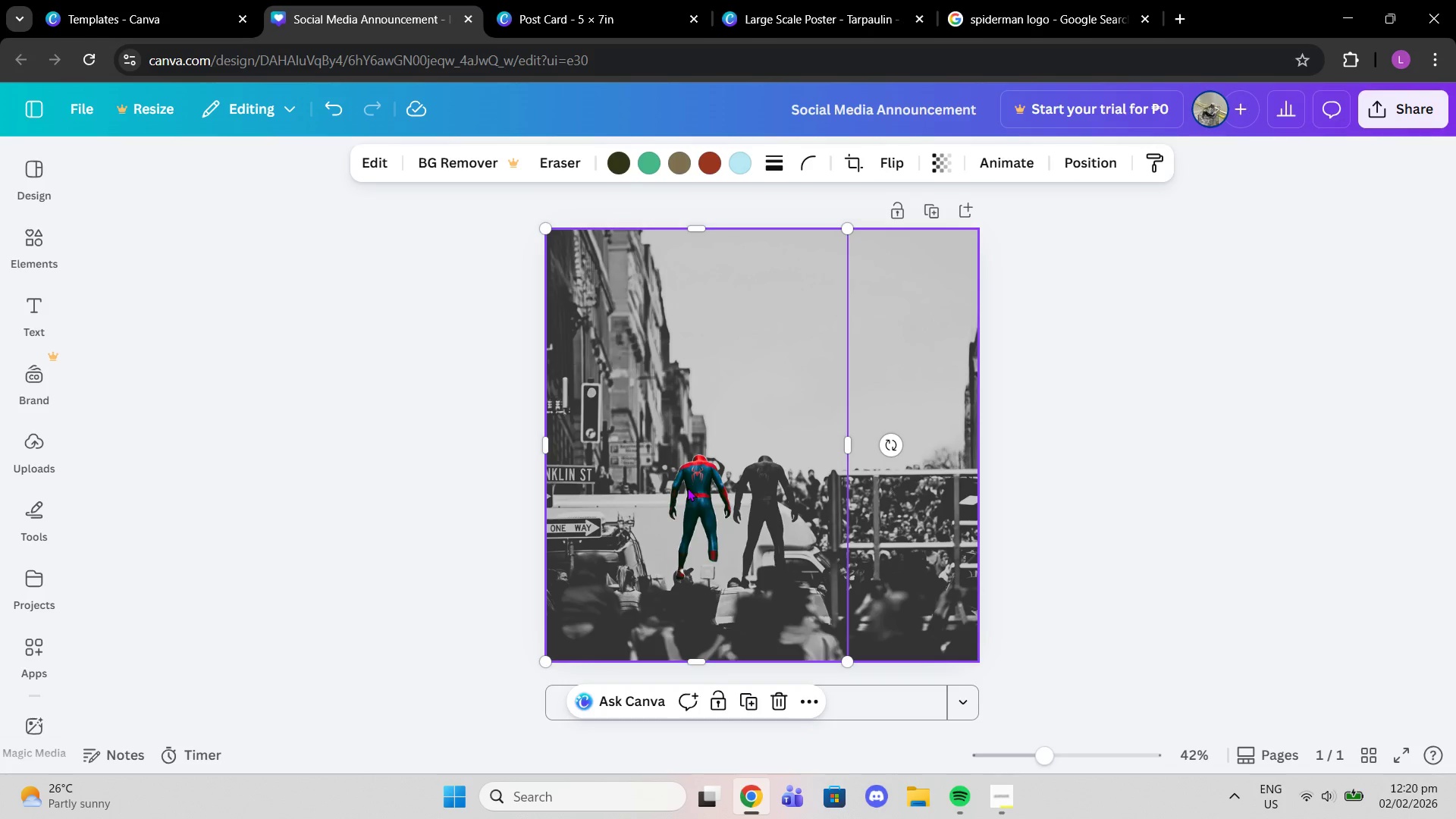 
left_click([1126, 488])
 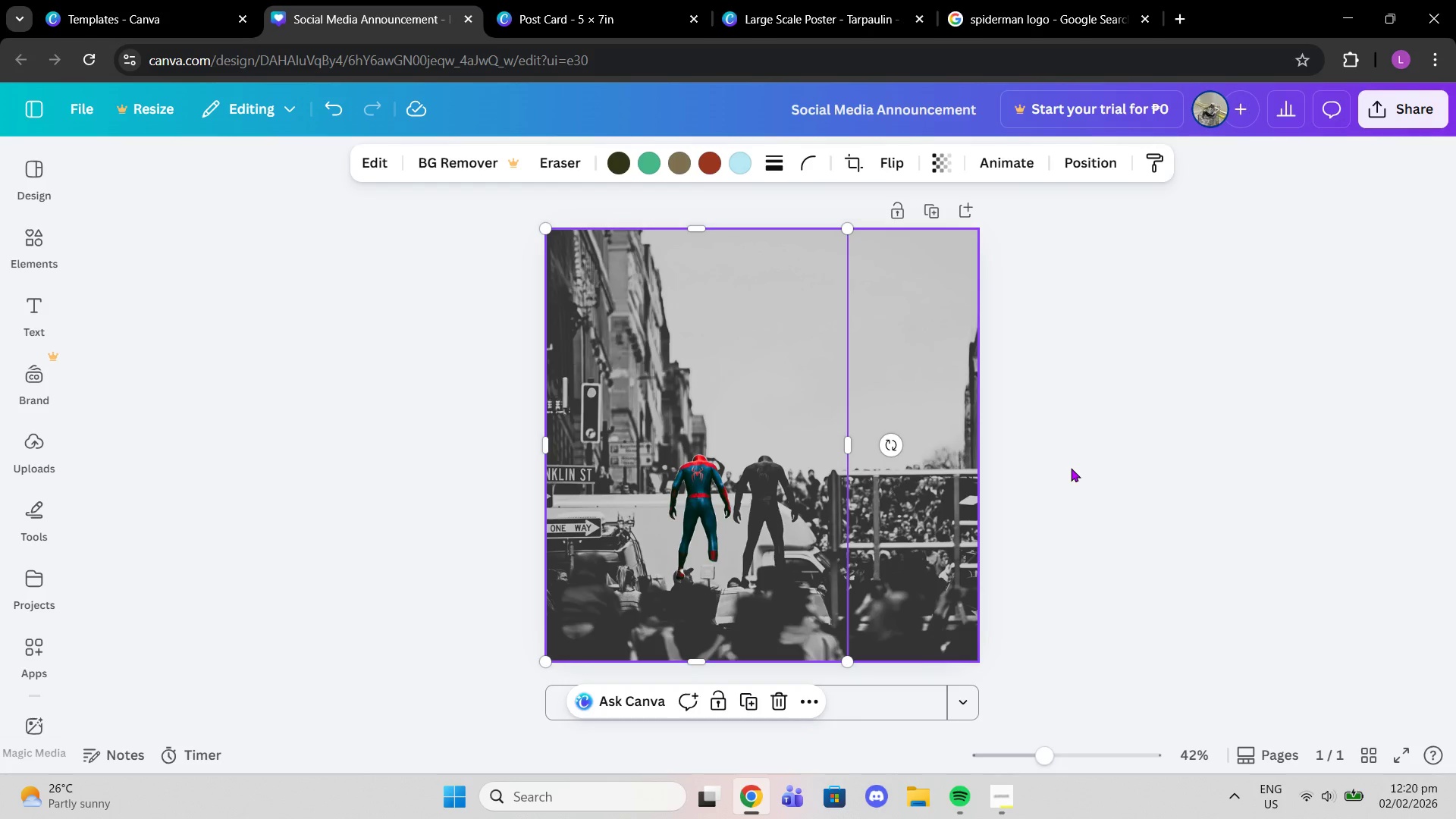 
left_click([1071, 468])
 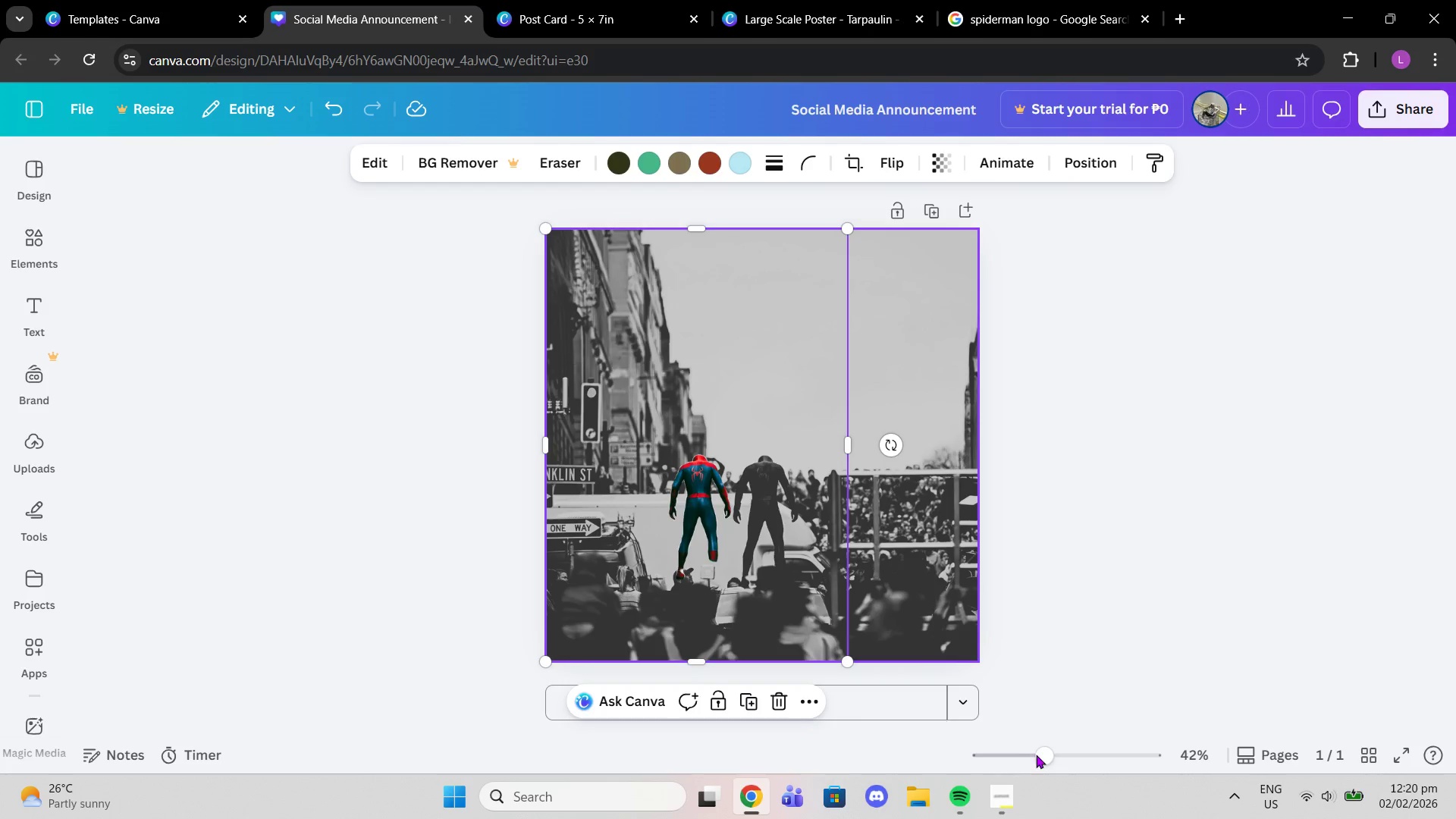 
left_click_drag(start_coordinate=[1042, 756], to_coordinate=[1062, 761])
 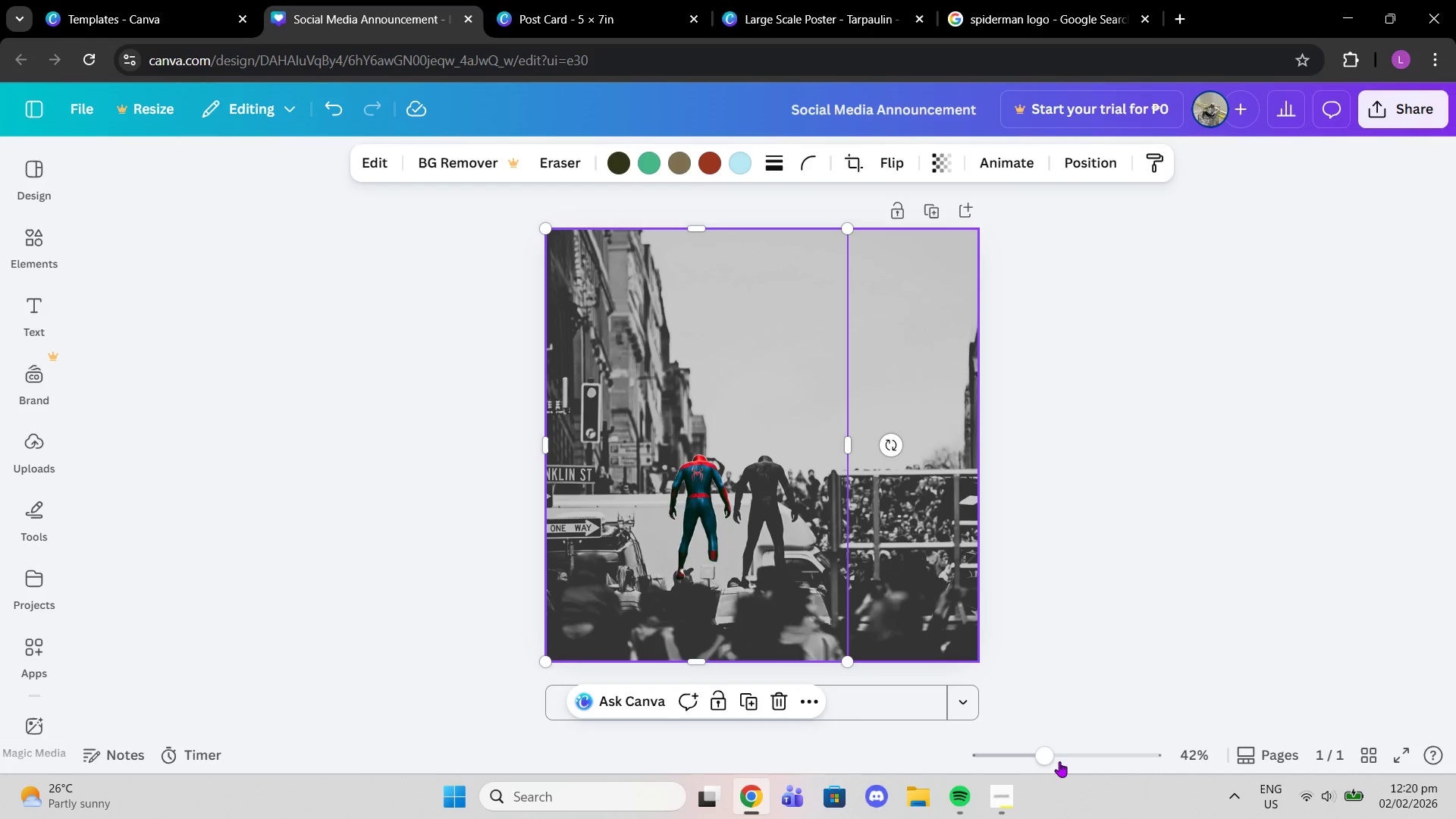 
left_click_drag(start_coordinate=[1047, 758], to_coordinate=[1041, 758])
 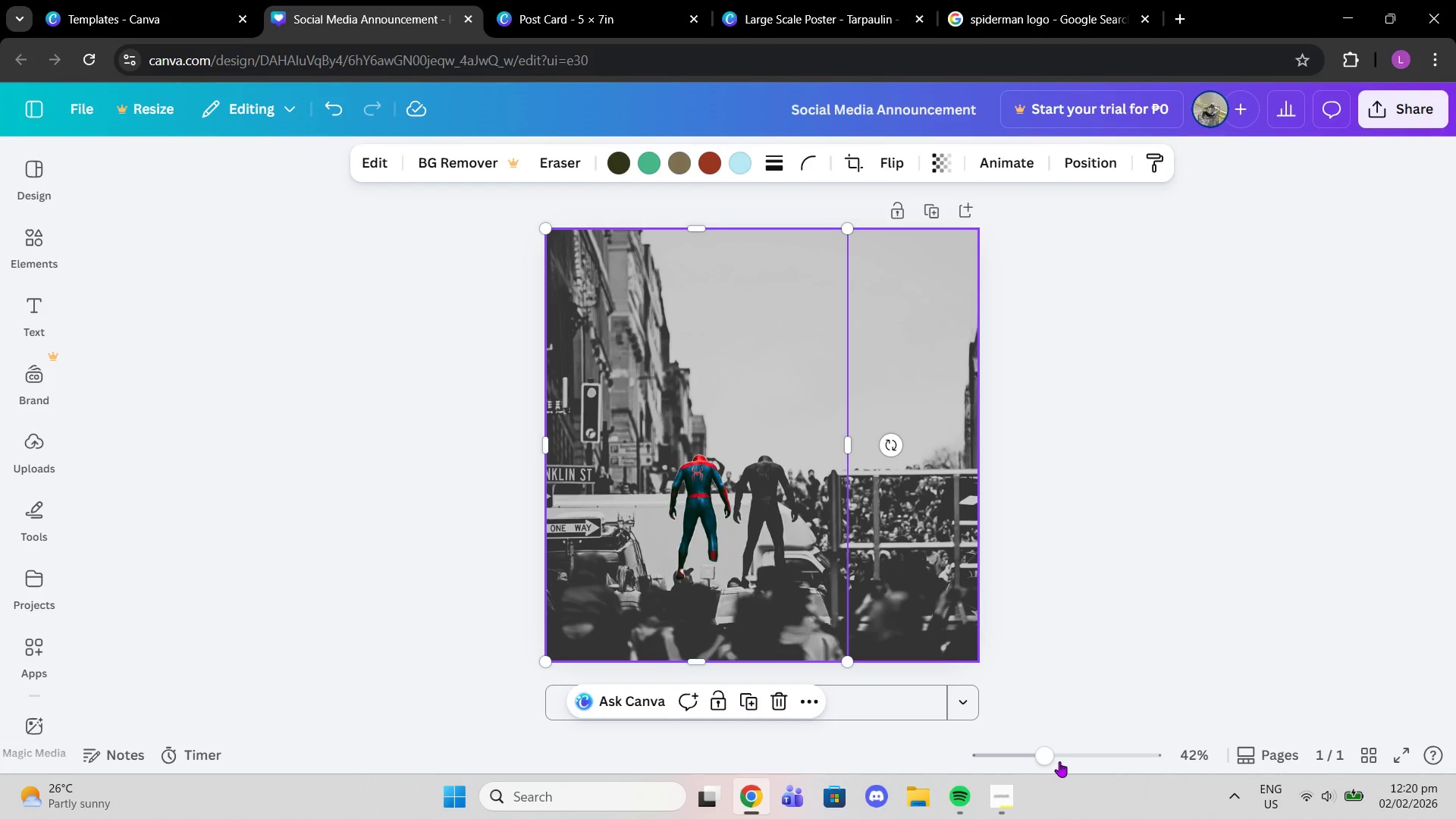 
left_click([1001, 808])
 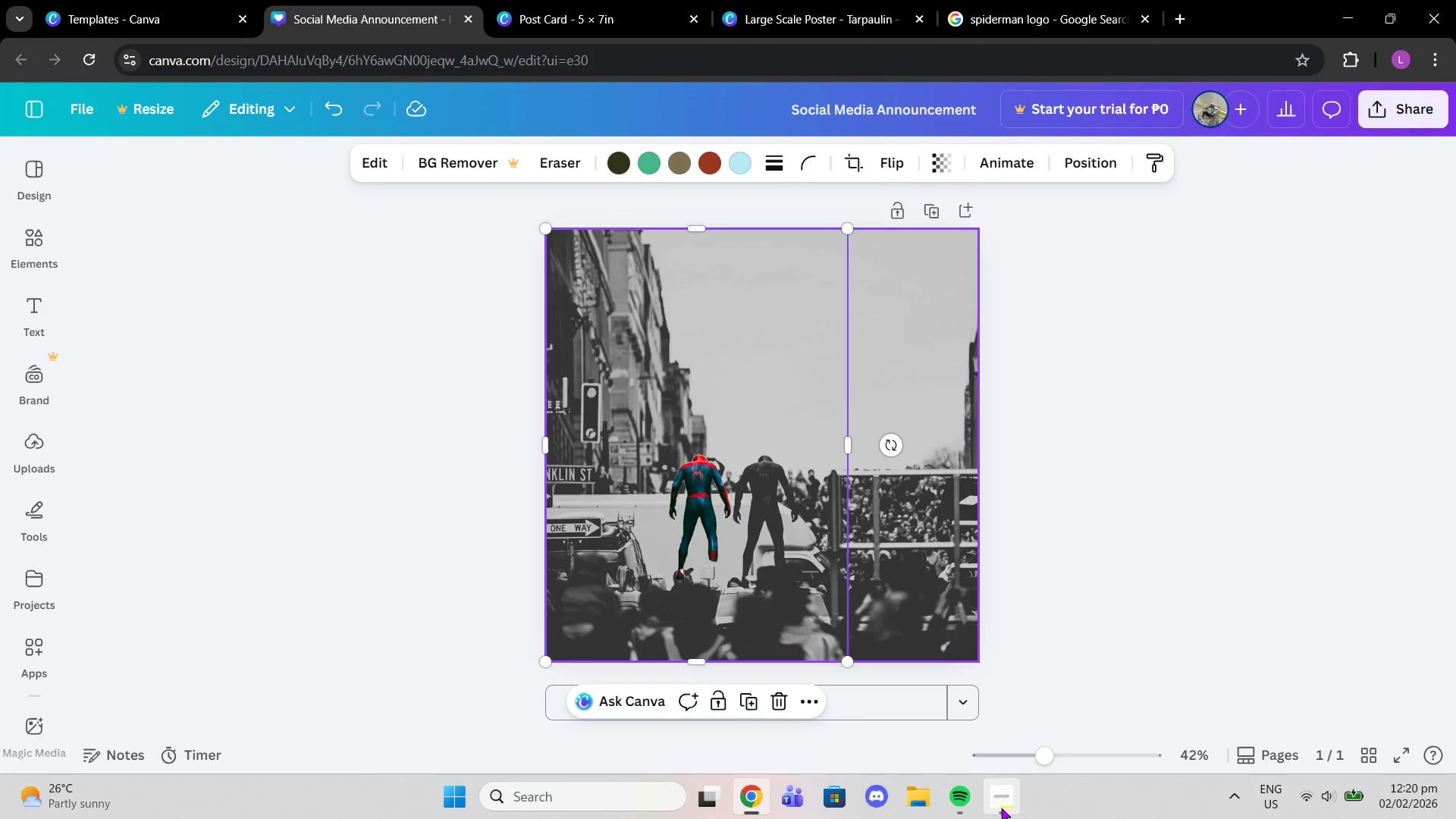 
left_click([1001, 808])